 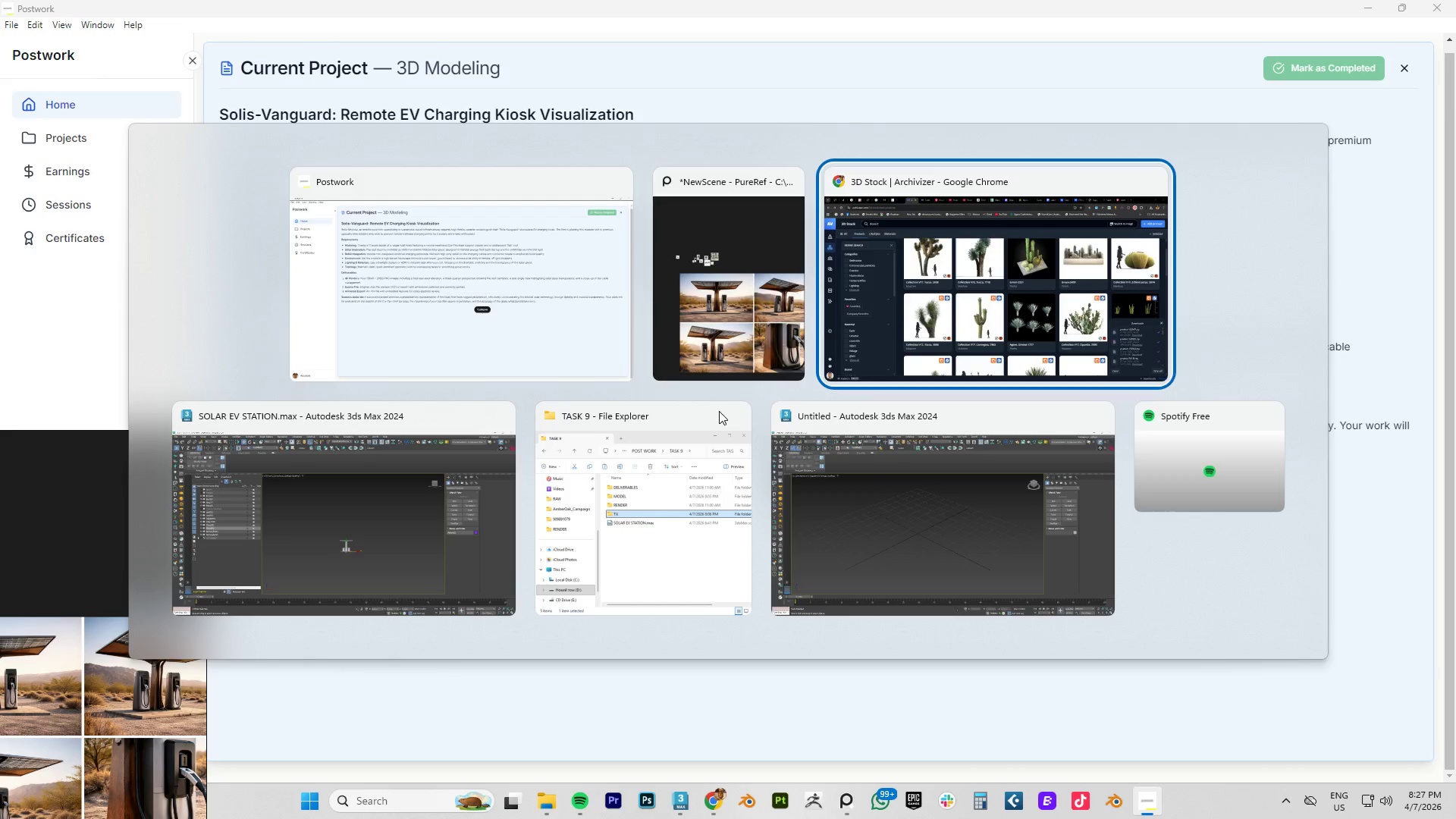 
key(Alt+Tab)
 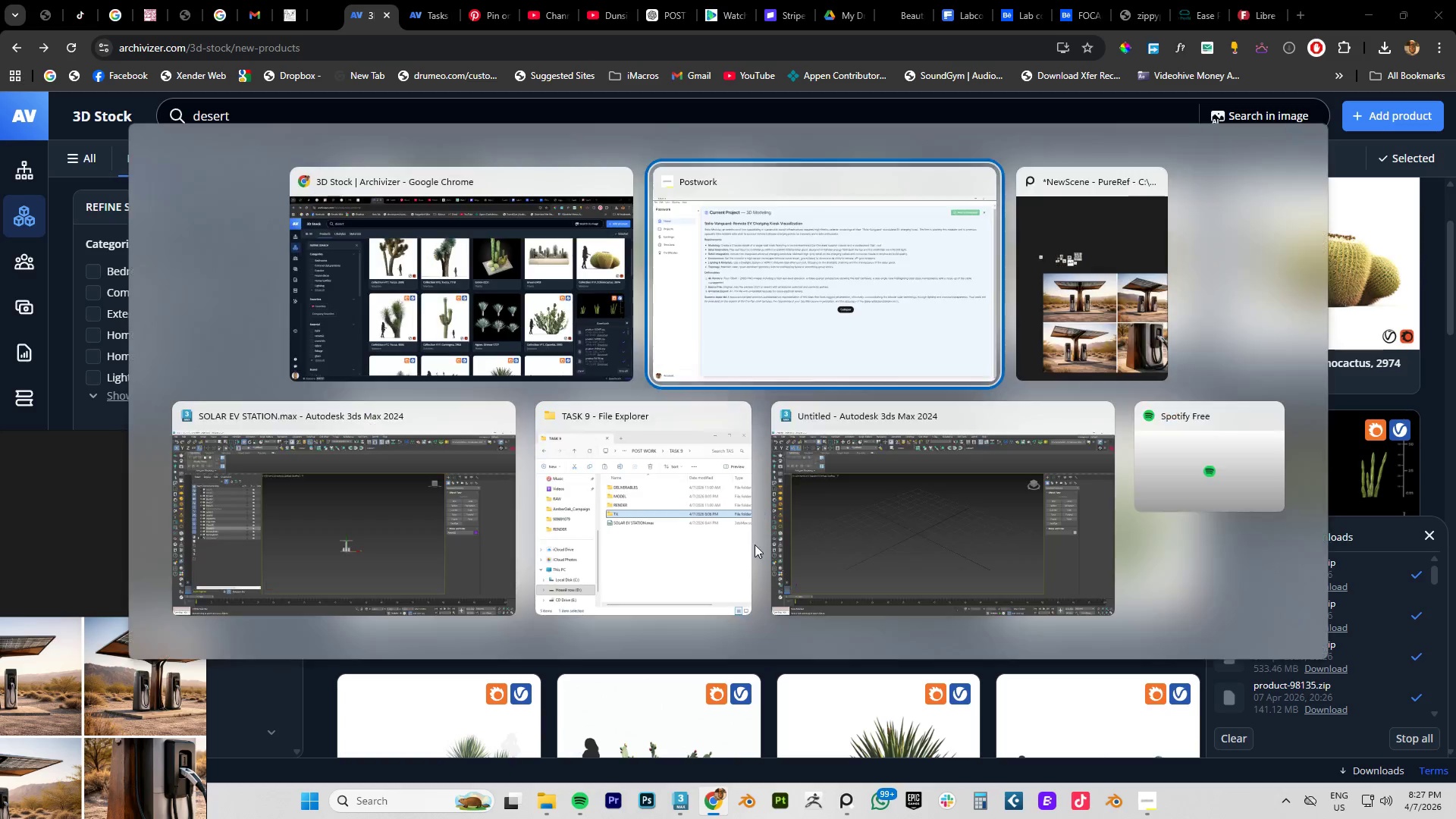 
key(Alt+Tab)
 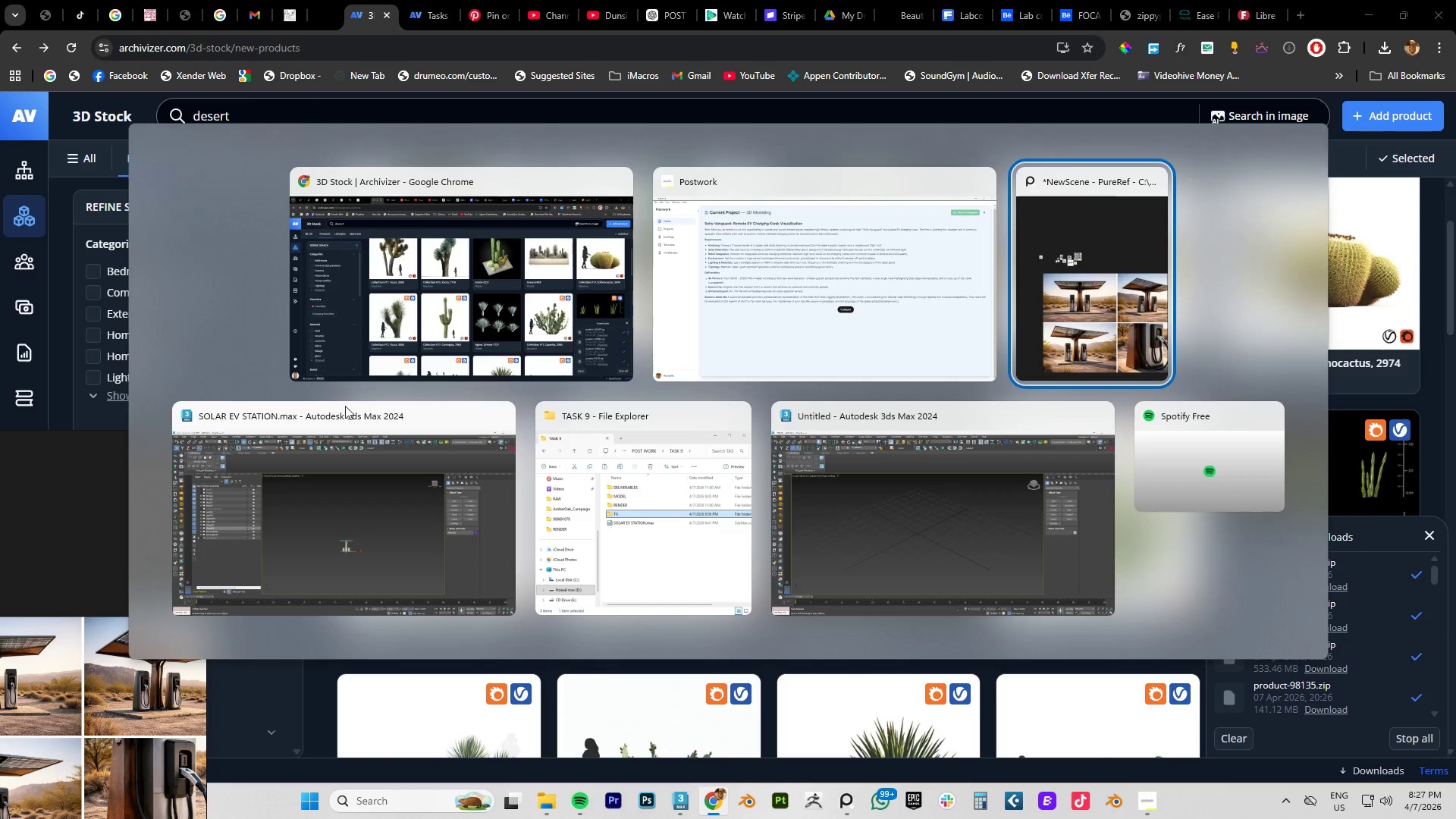 
left_click([300, 519])
 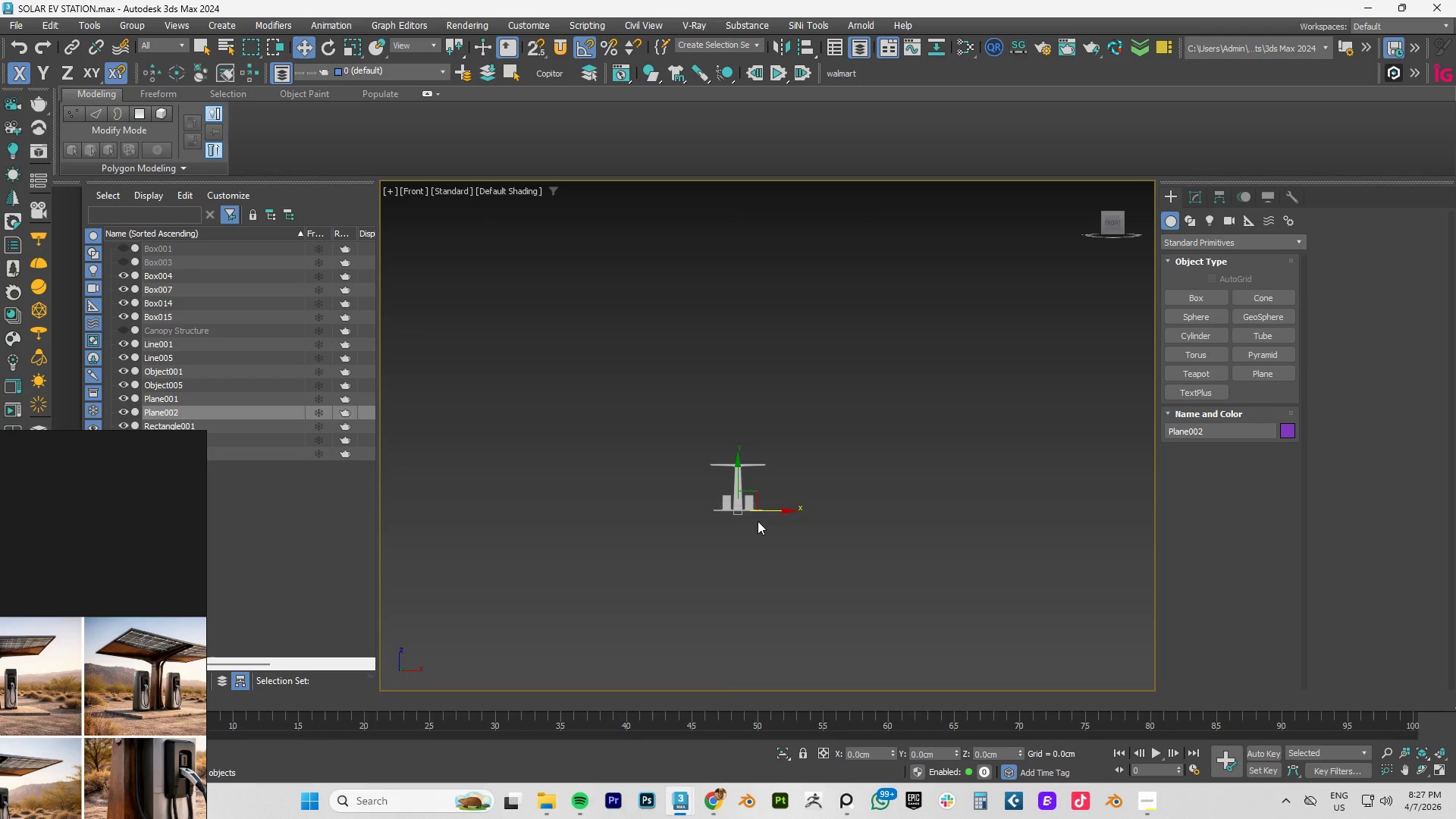 
type(tz)
 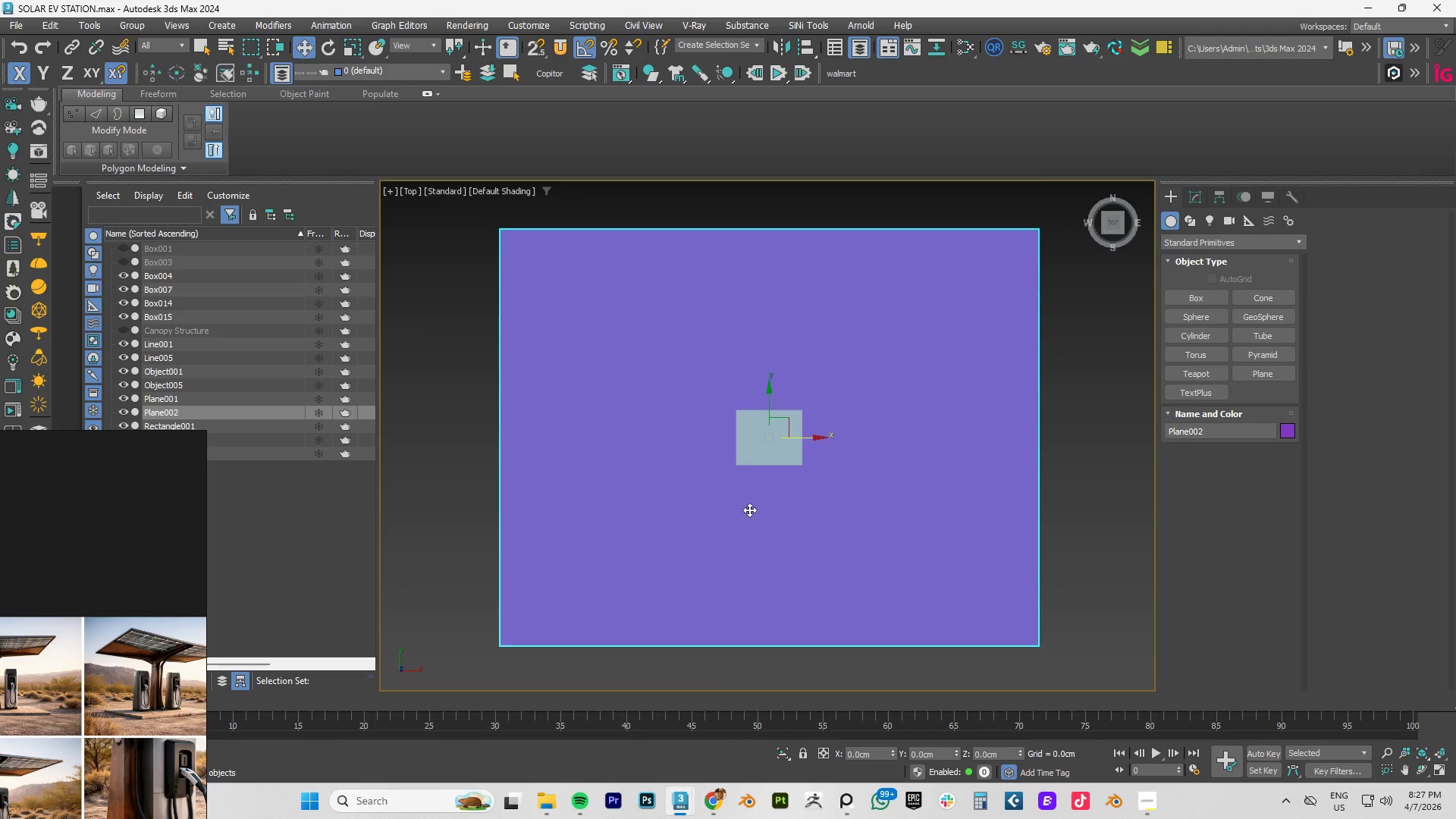 
scroll: coordinate [742, 498], scroll_direction: down, amount: 1.0
 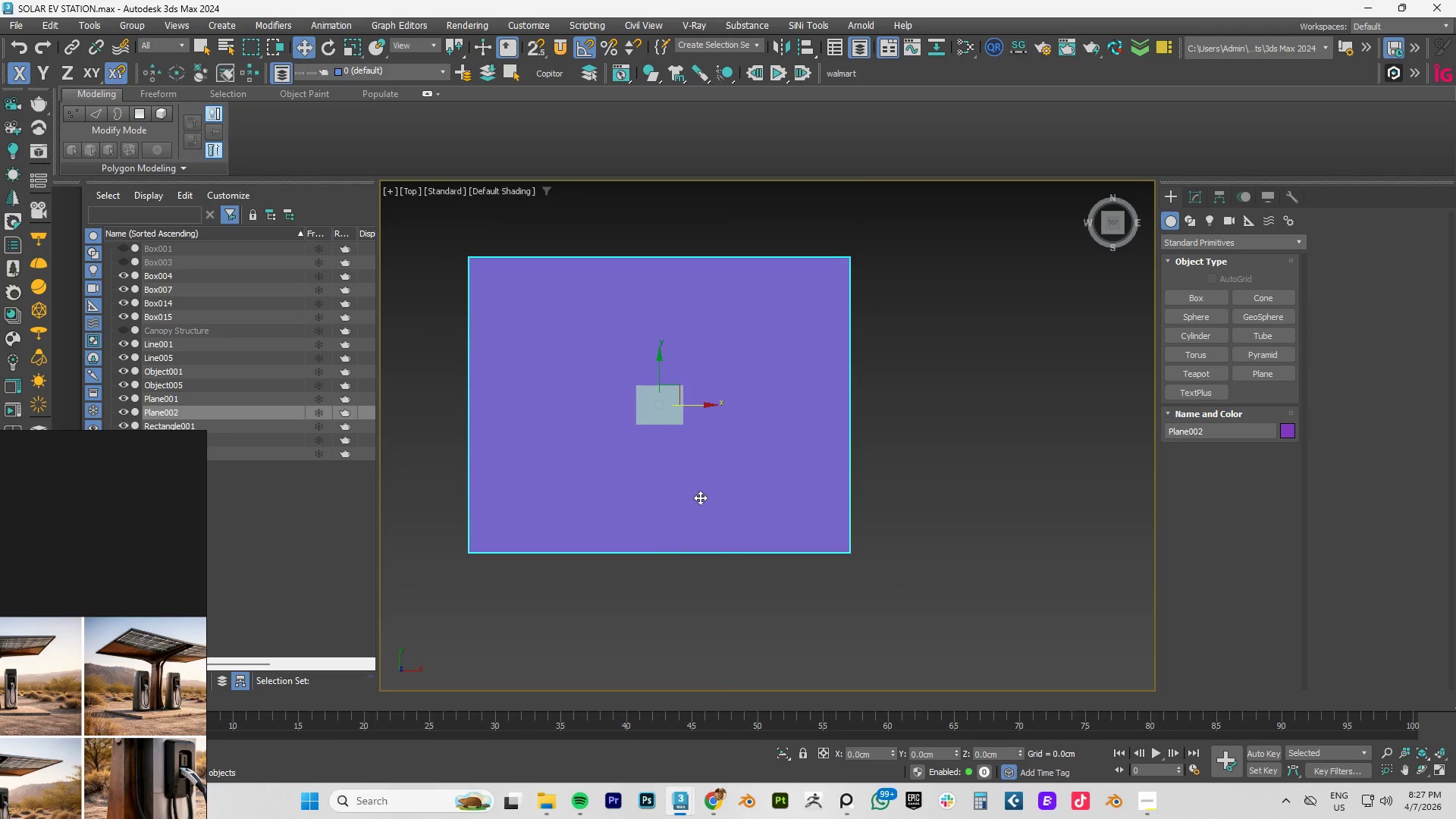 
key(Alt+W)
 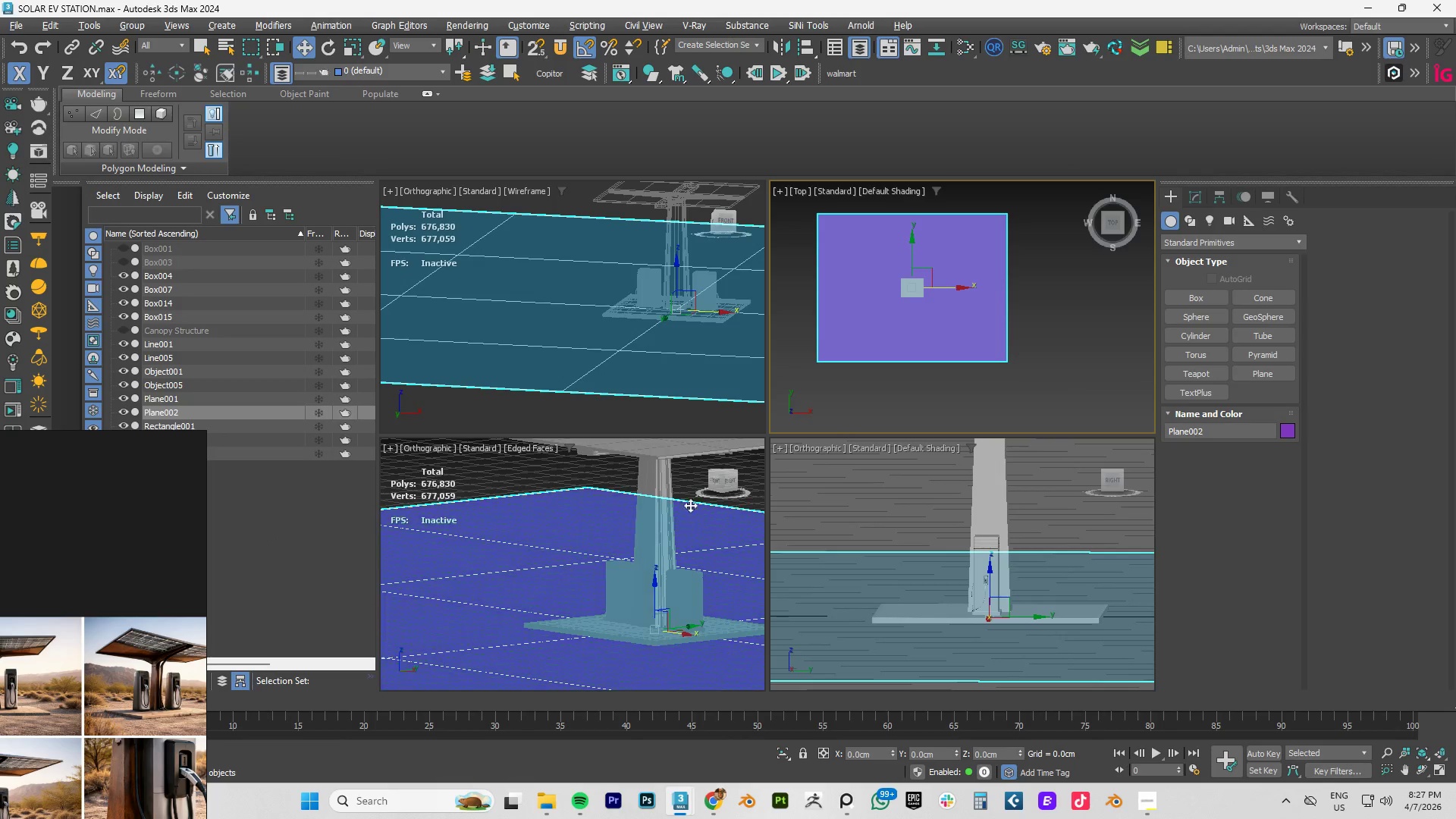 
scroll: coordinate [890, 331], scroll_direction: down, amount: 4.0
 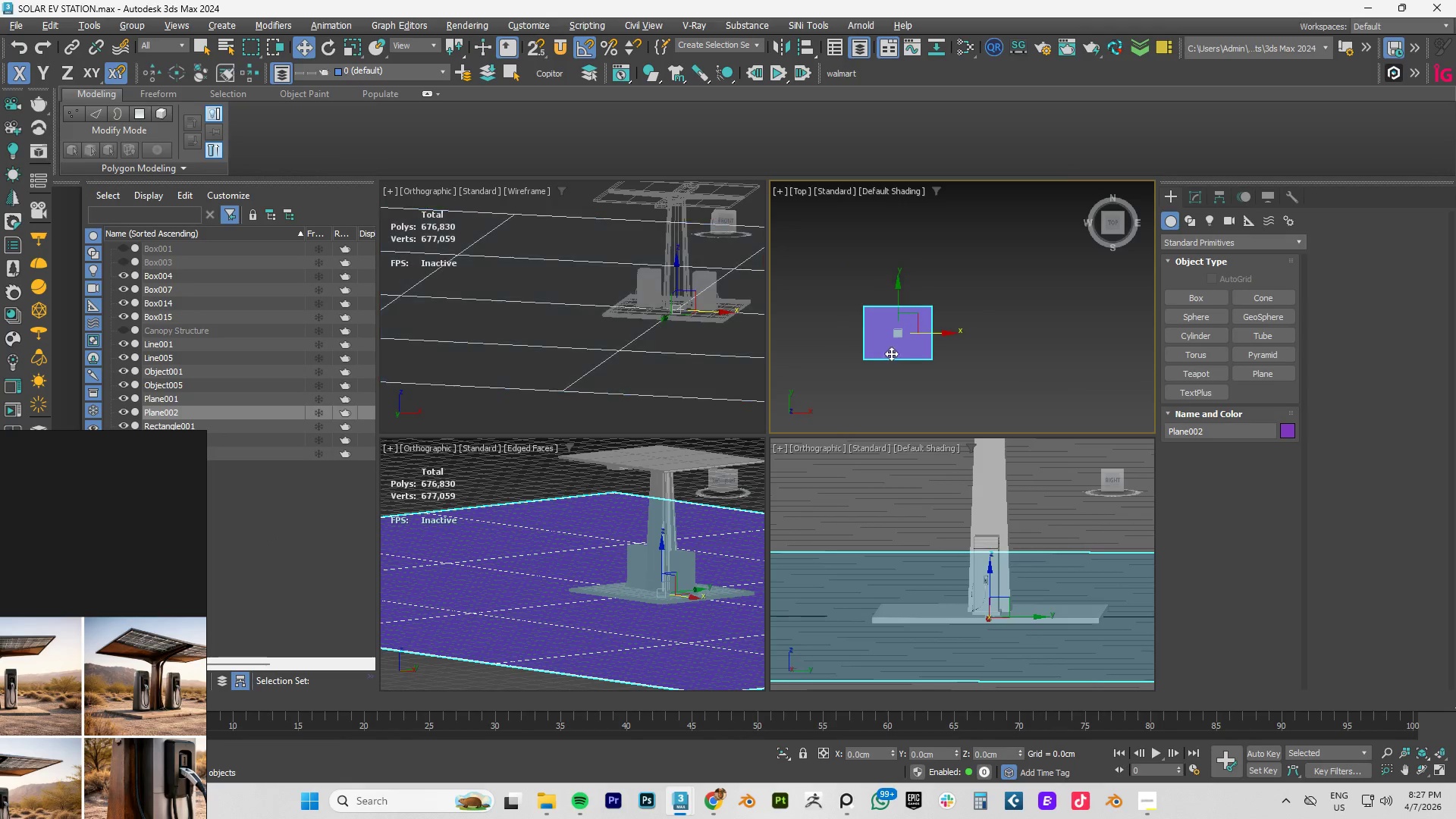 
scroll: coordinate [902, 359], scroll_direction: up, amount: 1.0
 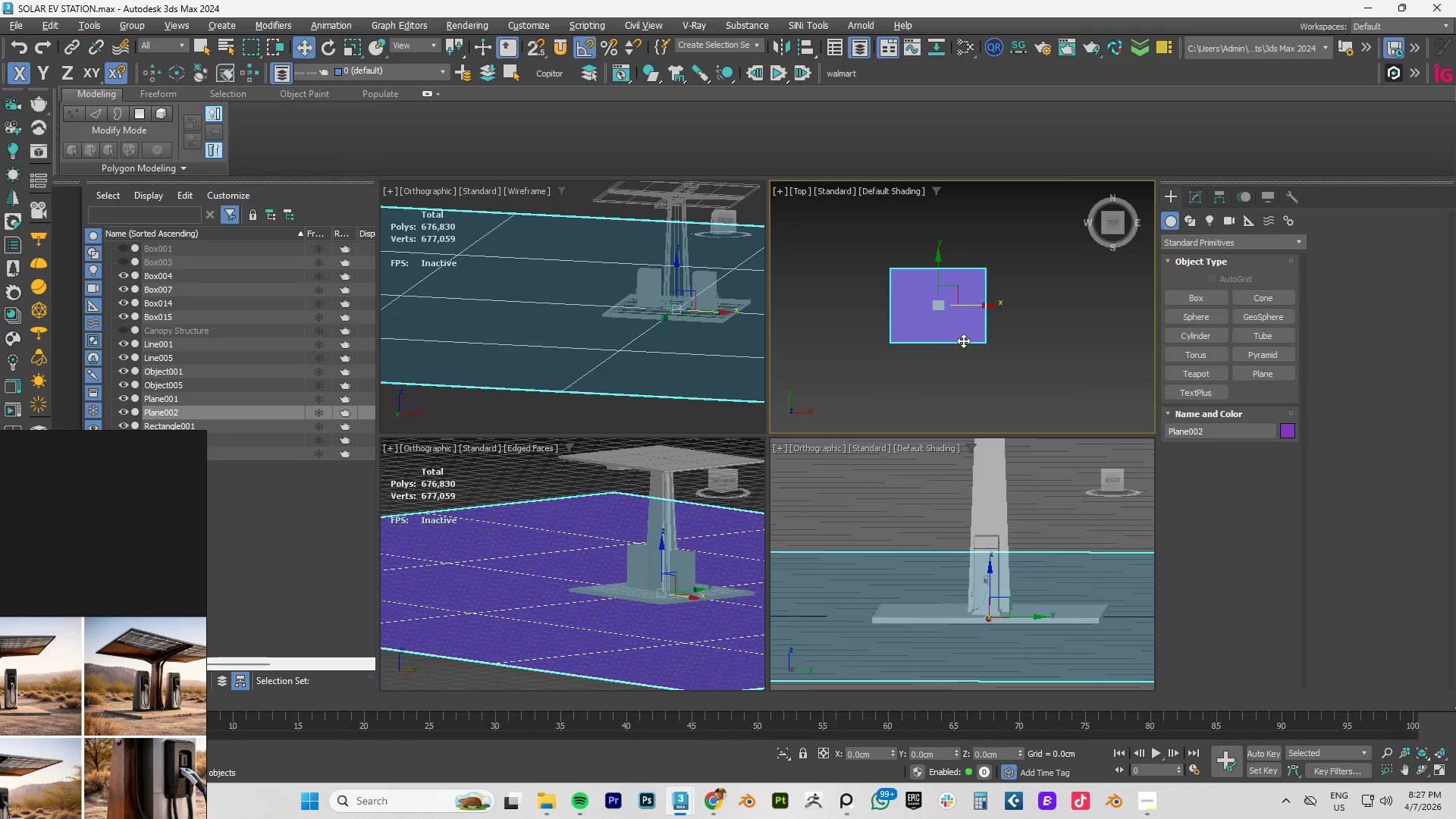 
middle_click([952, 328])
 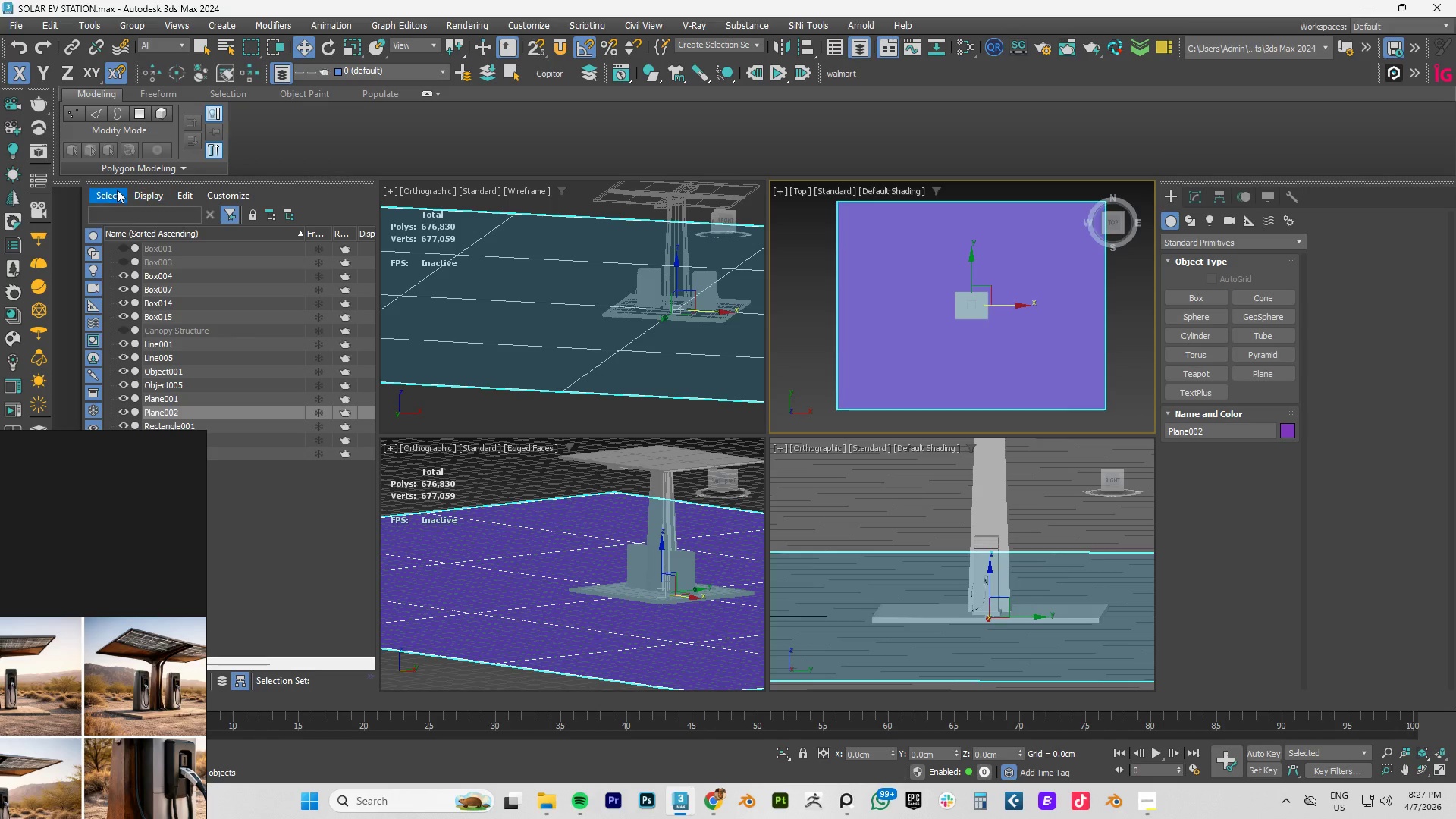 
scroll: coordinate [952, 328], scroll_direction: up, amount: 3.0
 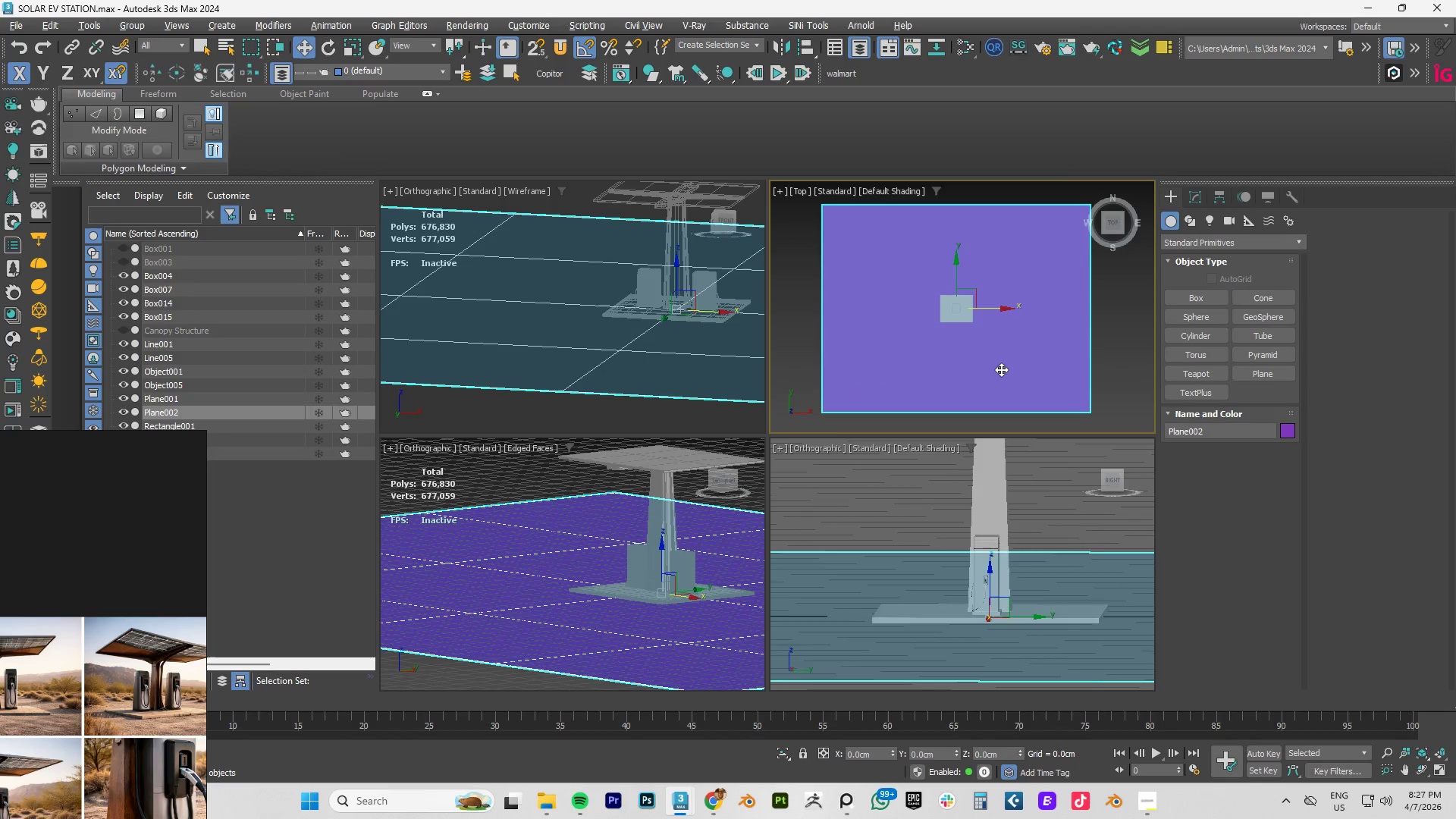 
left_click([9, 102])
 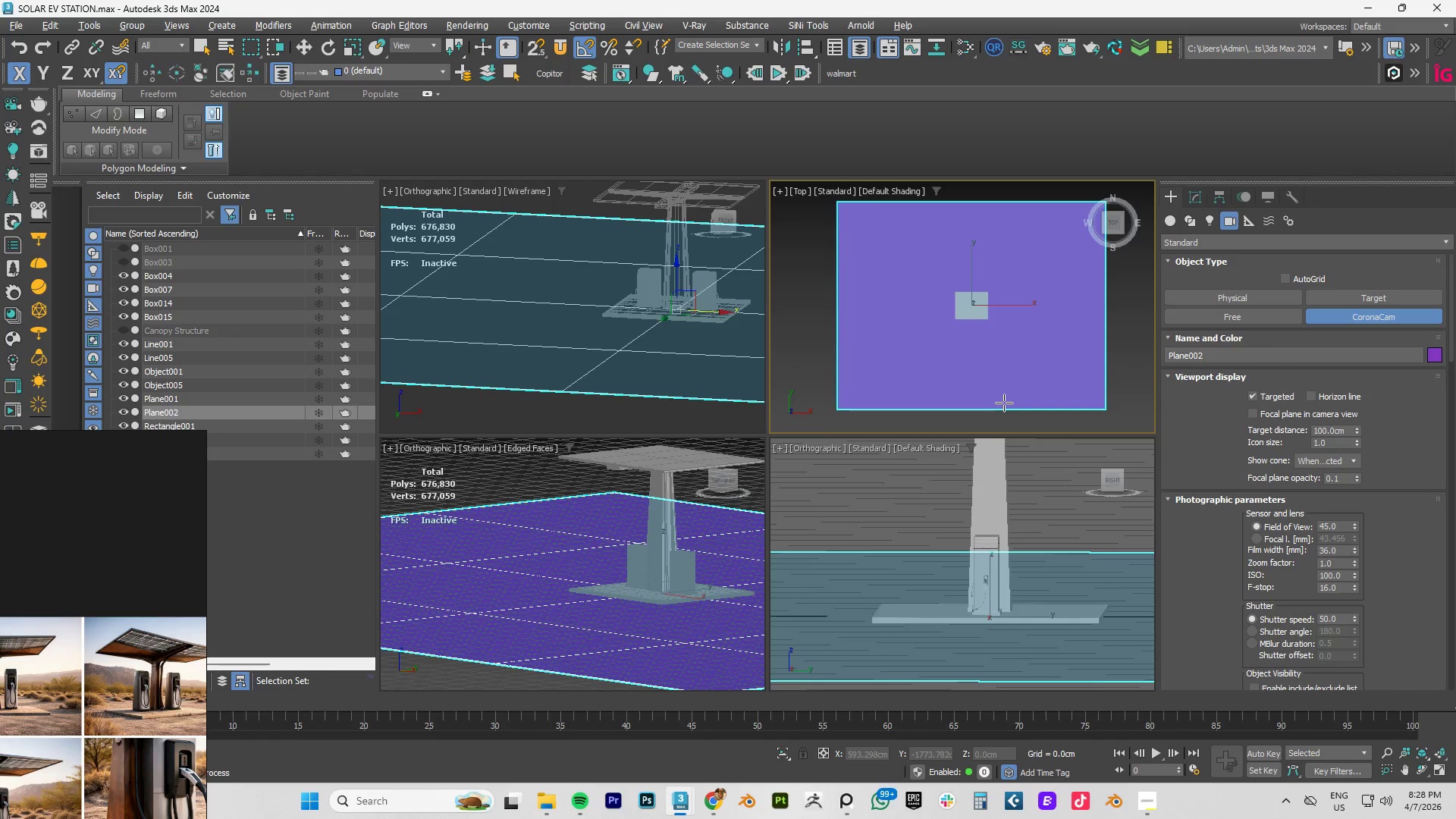 
key(F3)
 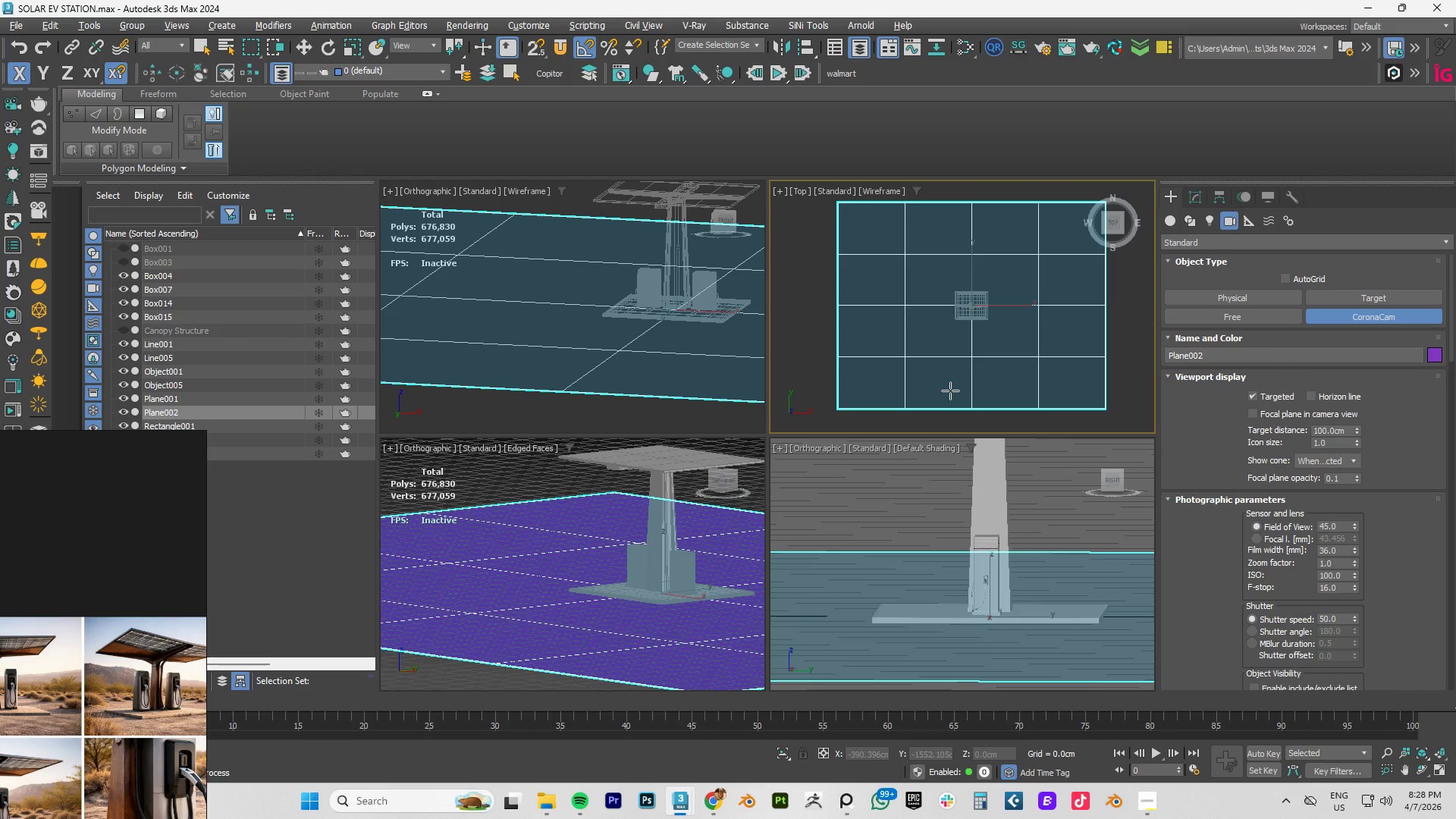 
wait(12.69)
 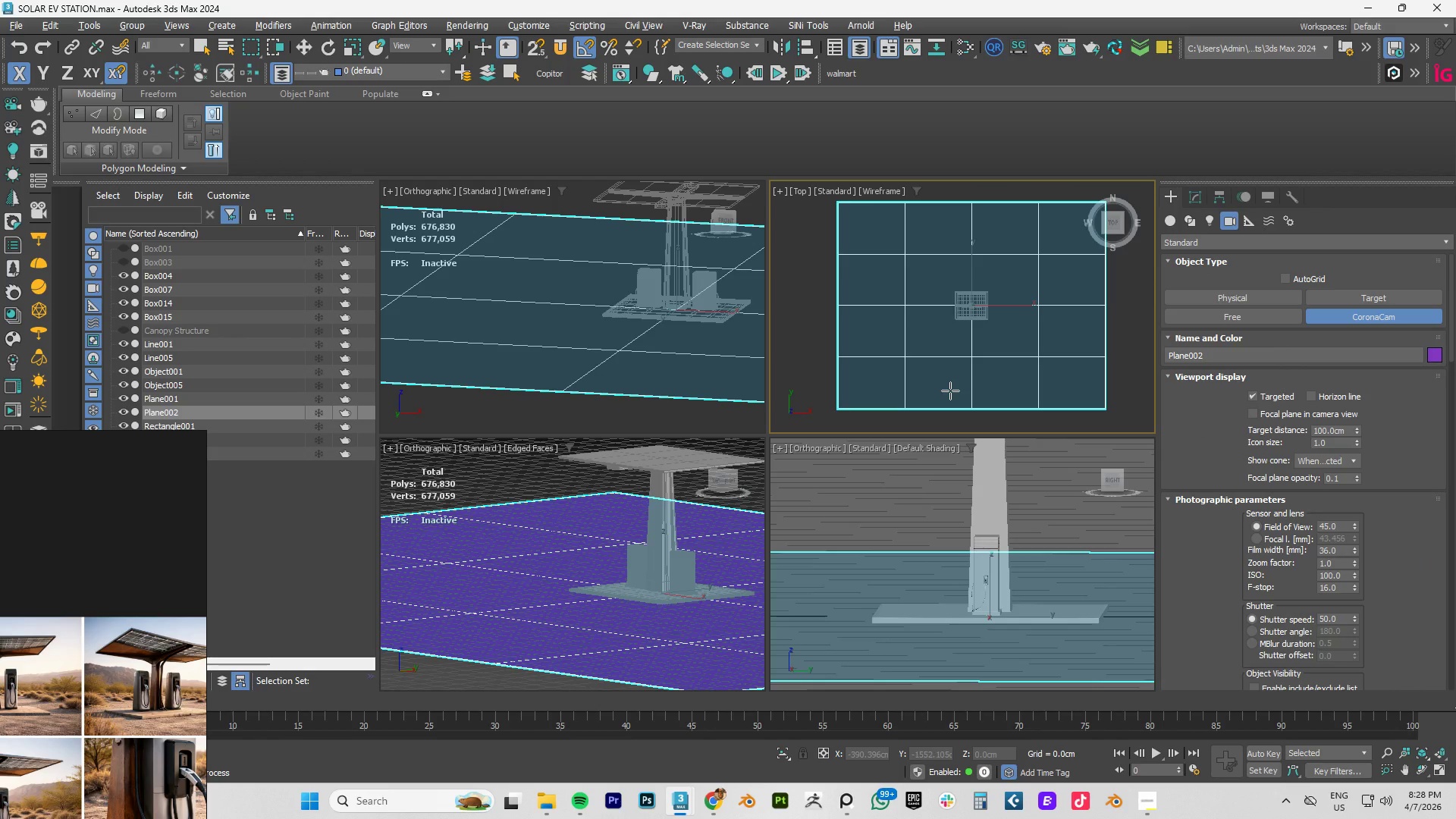 
left_click_drag(start_coordinate=[972, 404], to_coordinate=[972, 312])
 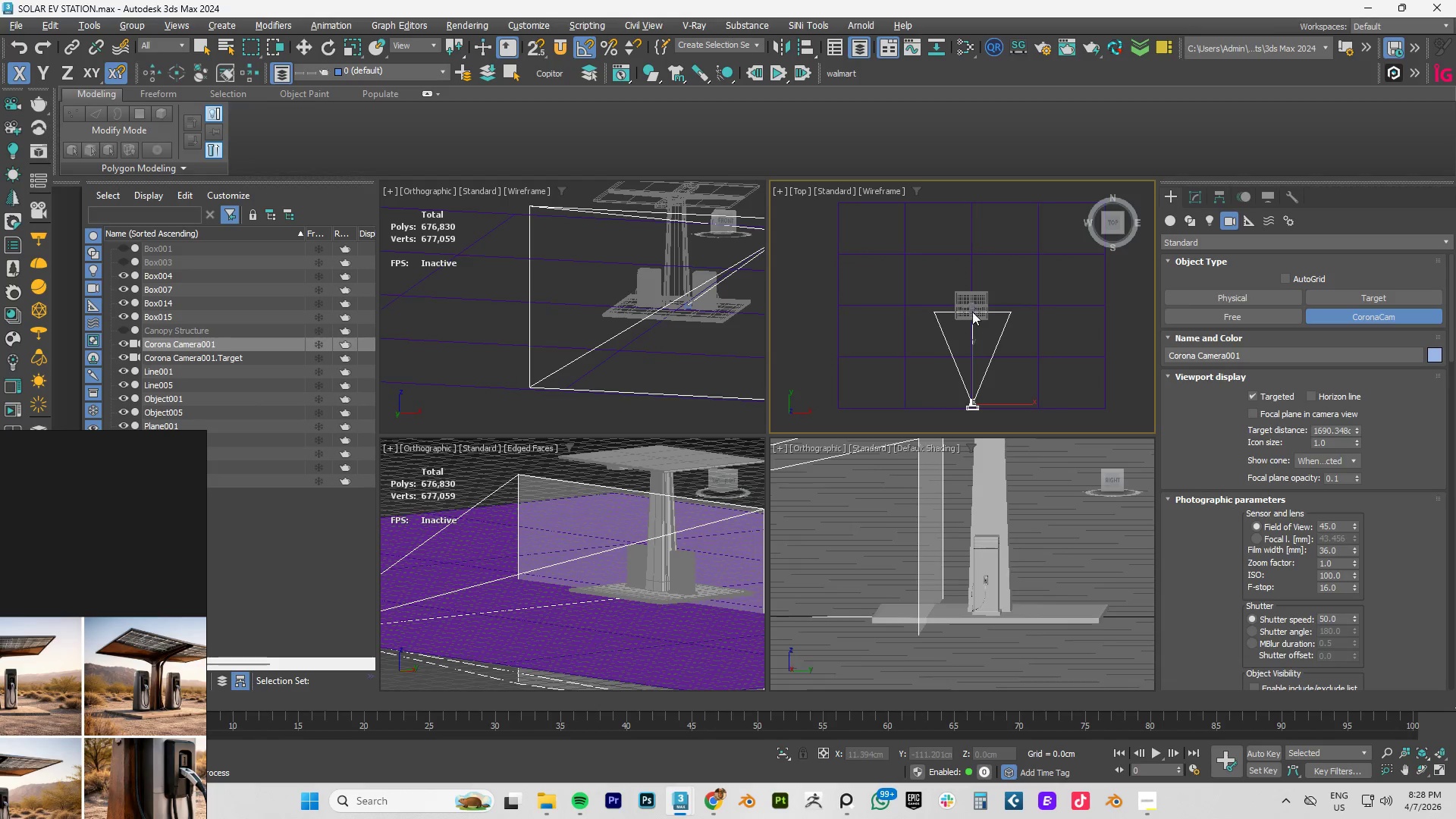 
right_click([972, 312])
 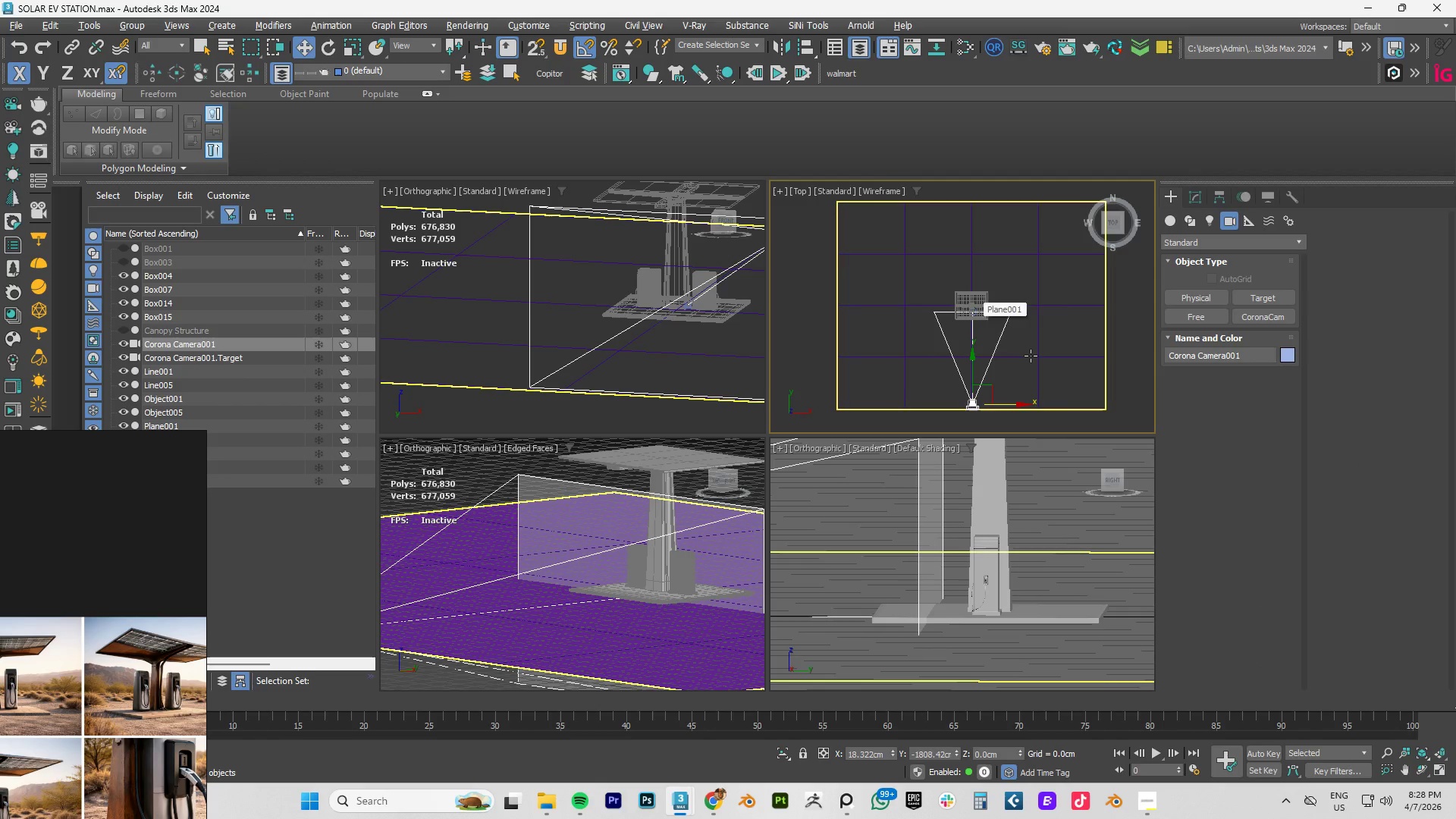 
hold_key(key=AltLeft, duration=1.27)
 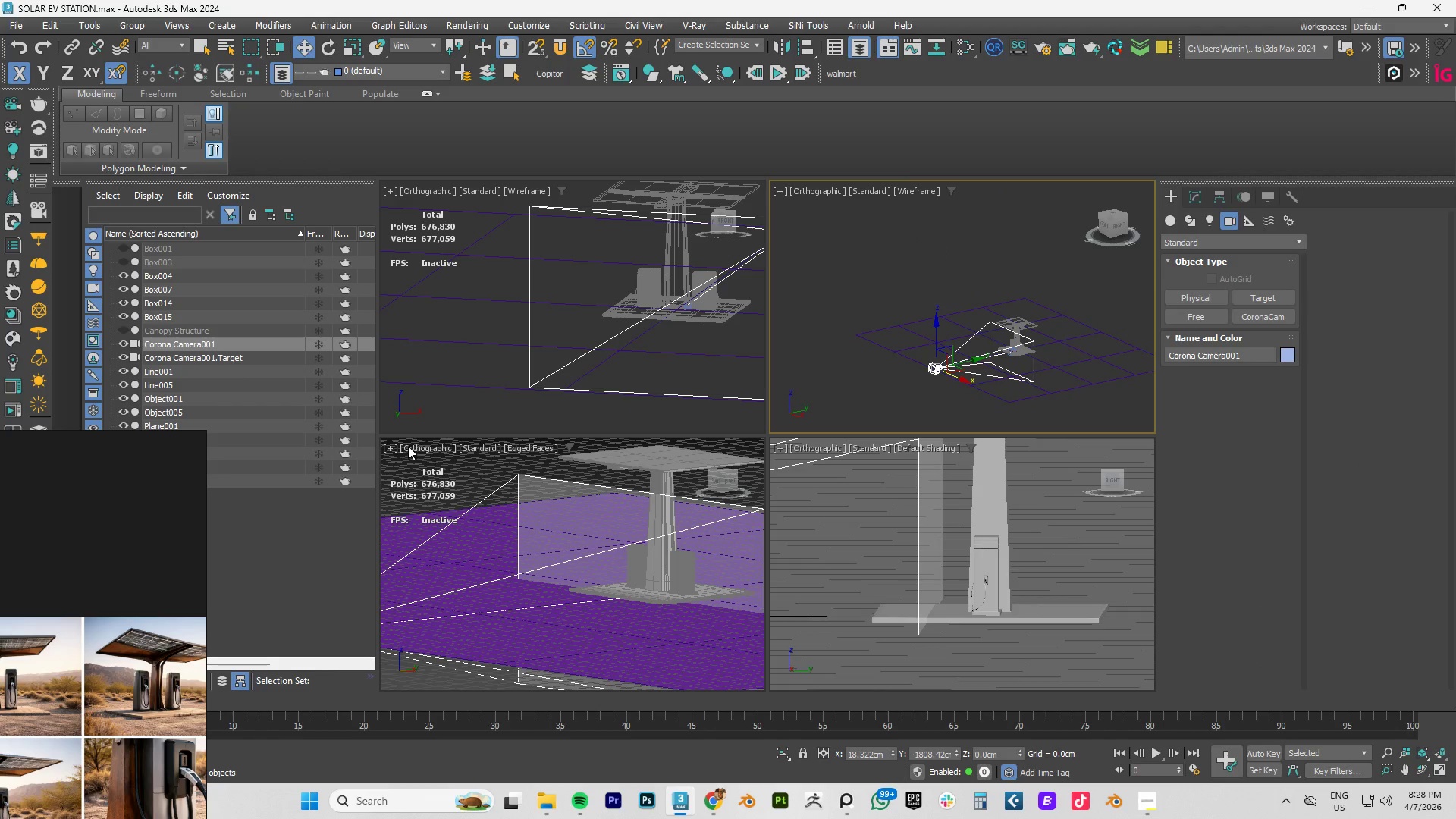 
left_click([419, 447])
 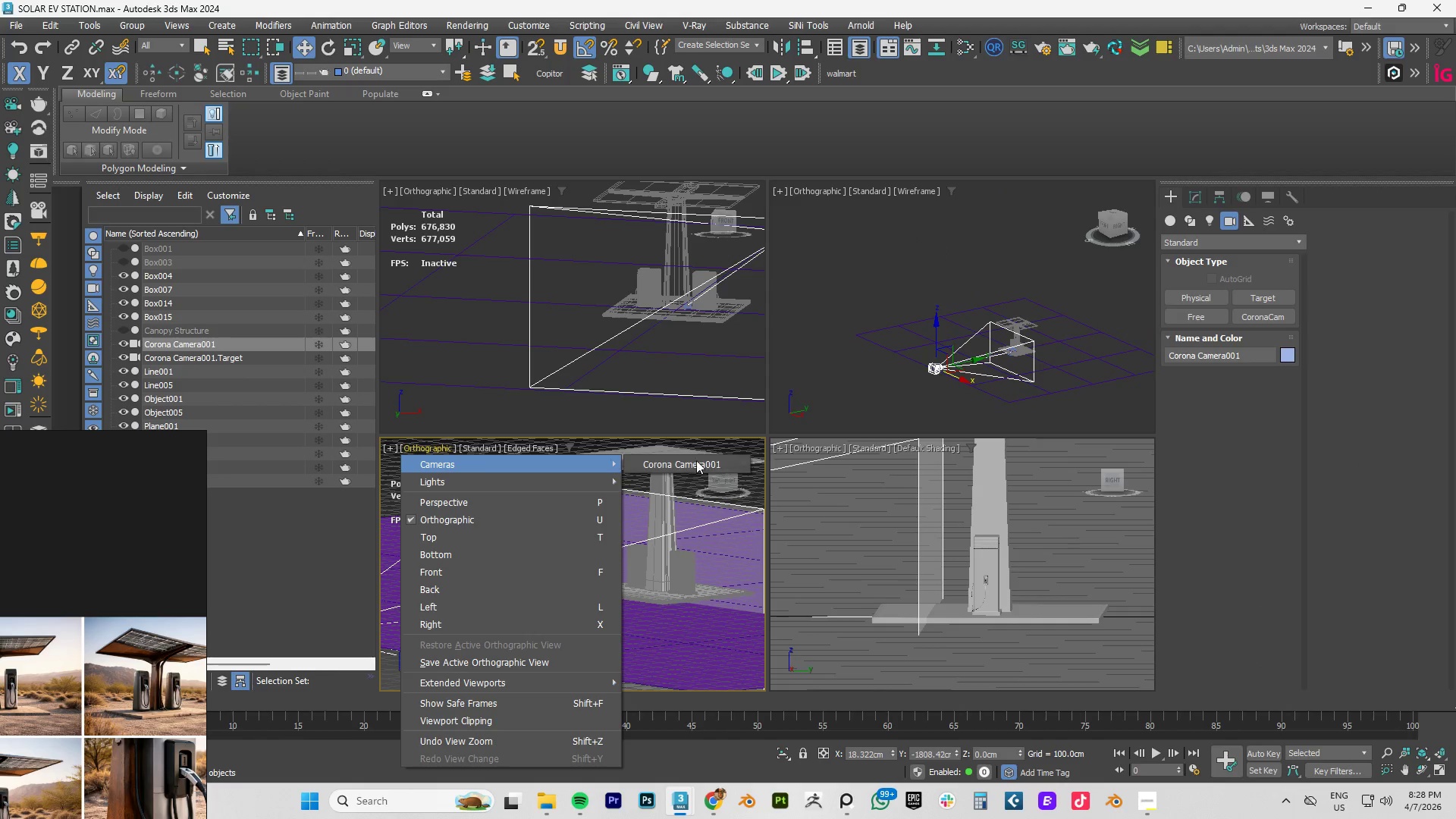 
left_click([707, 460])
 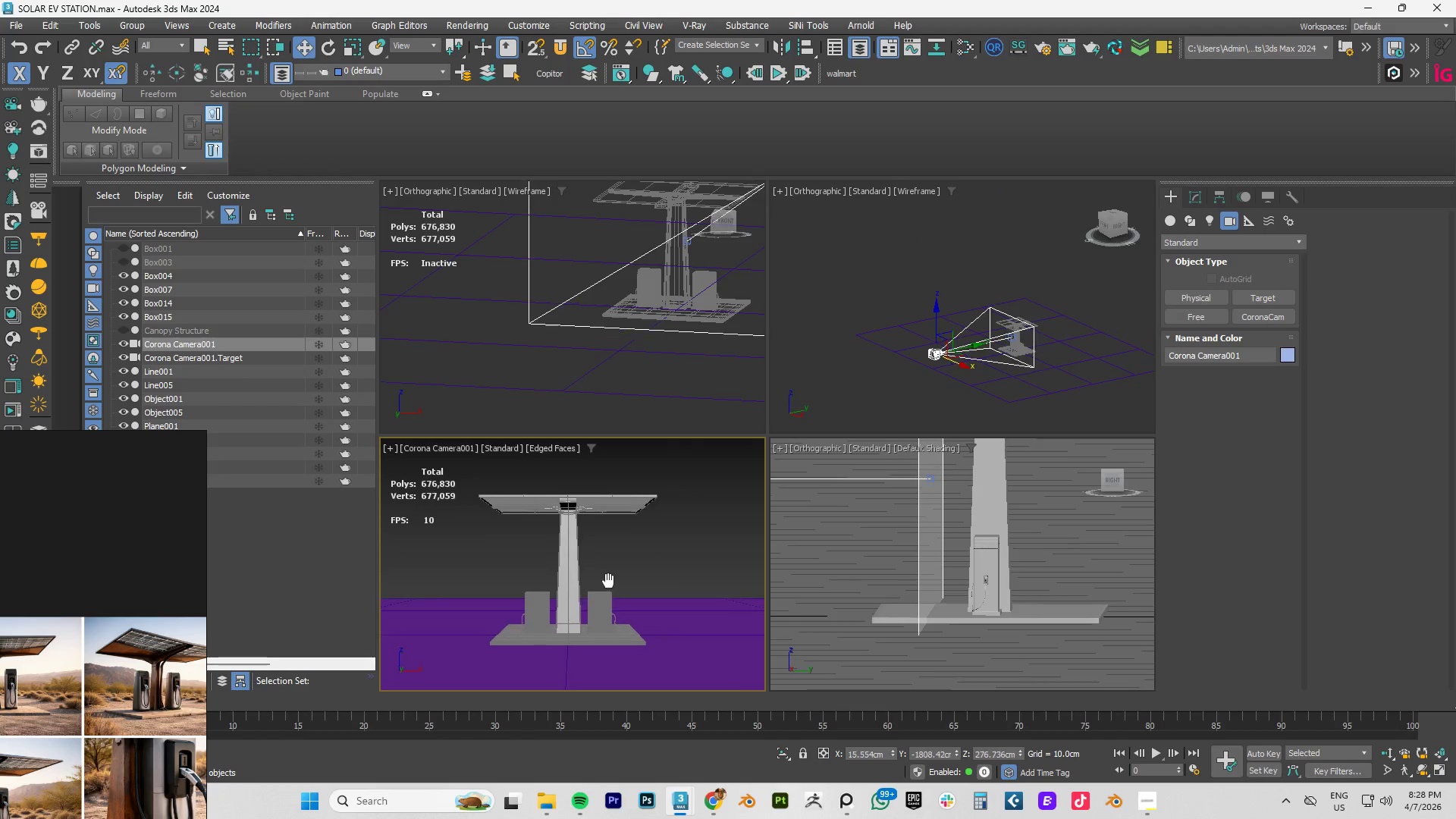 
wait(5.44)
 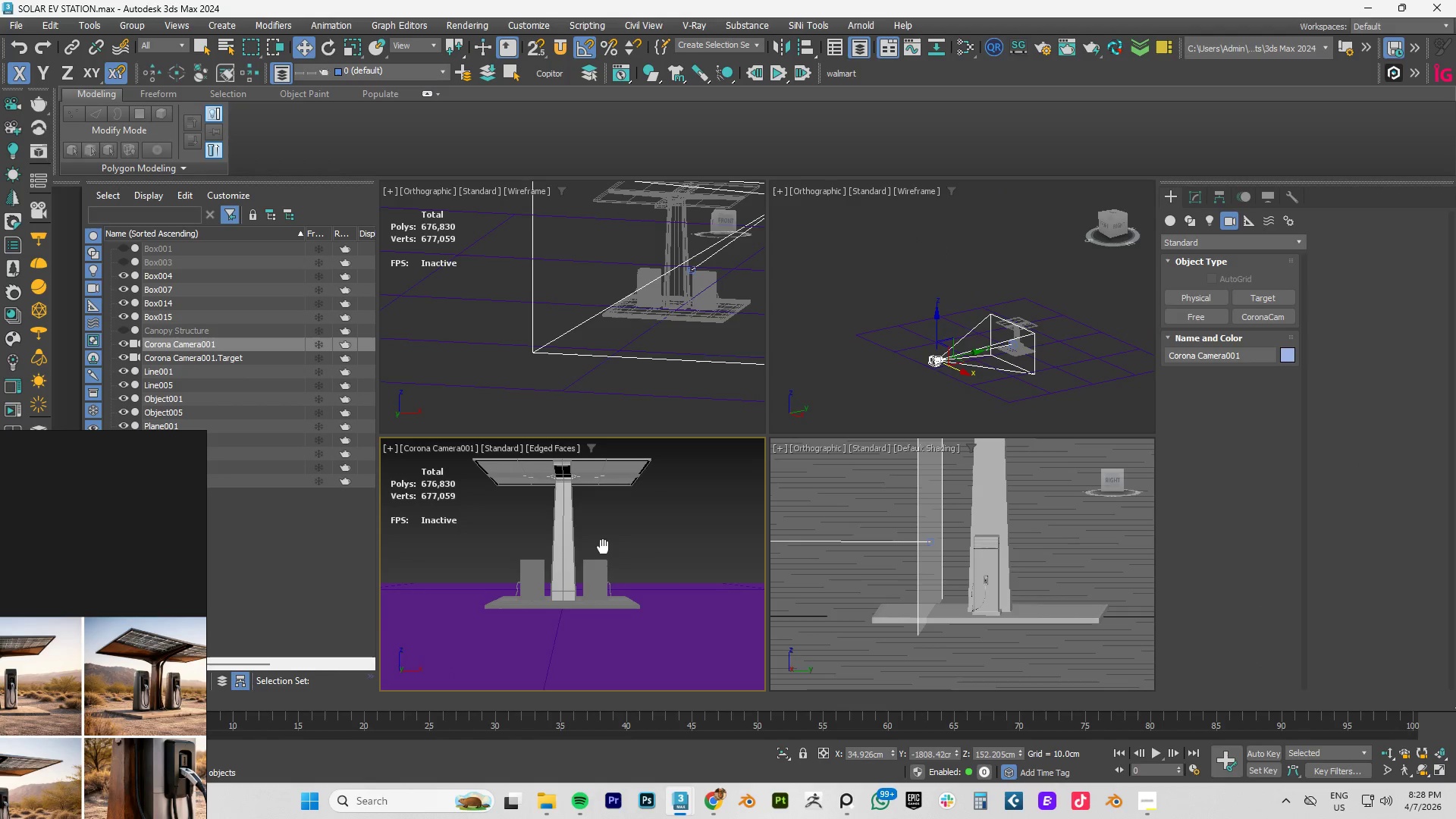 
key(F4)
 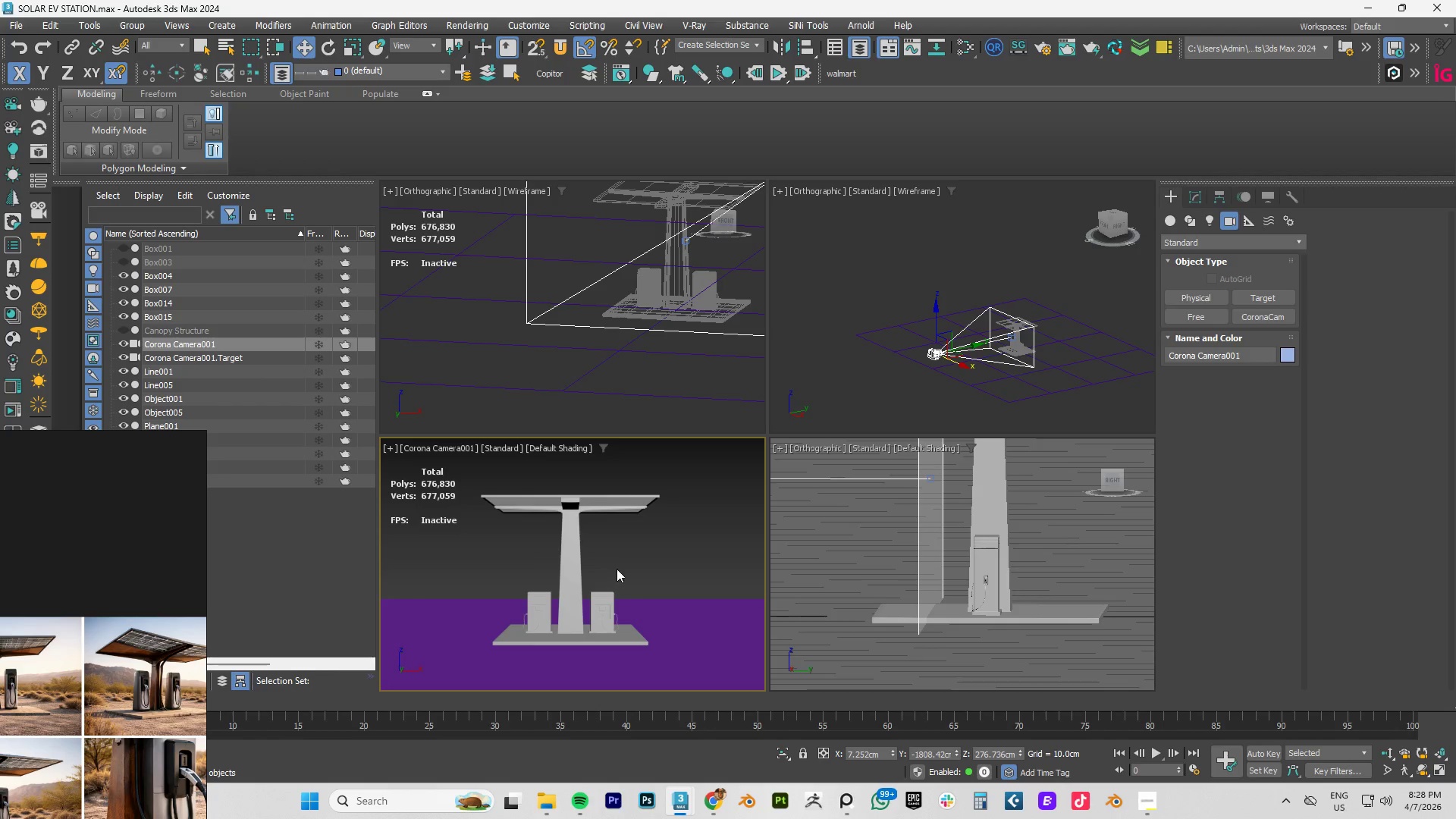 
scroll: coordinate [122, 735], scroll_direction: down, amount: 3.0
 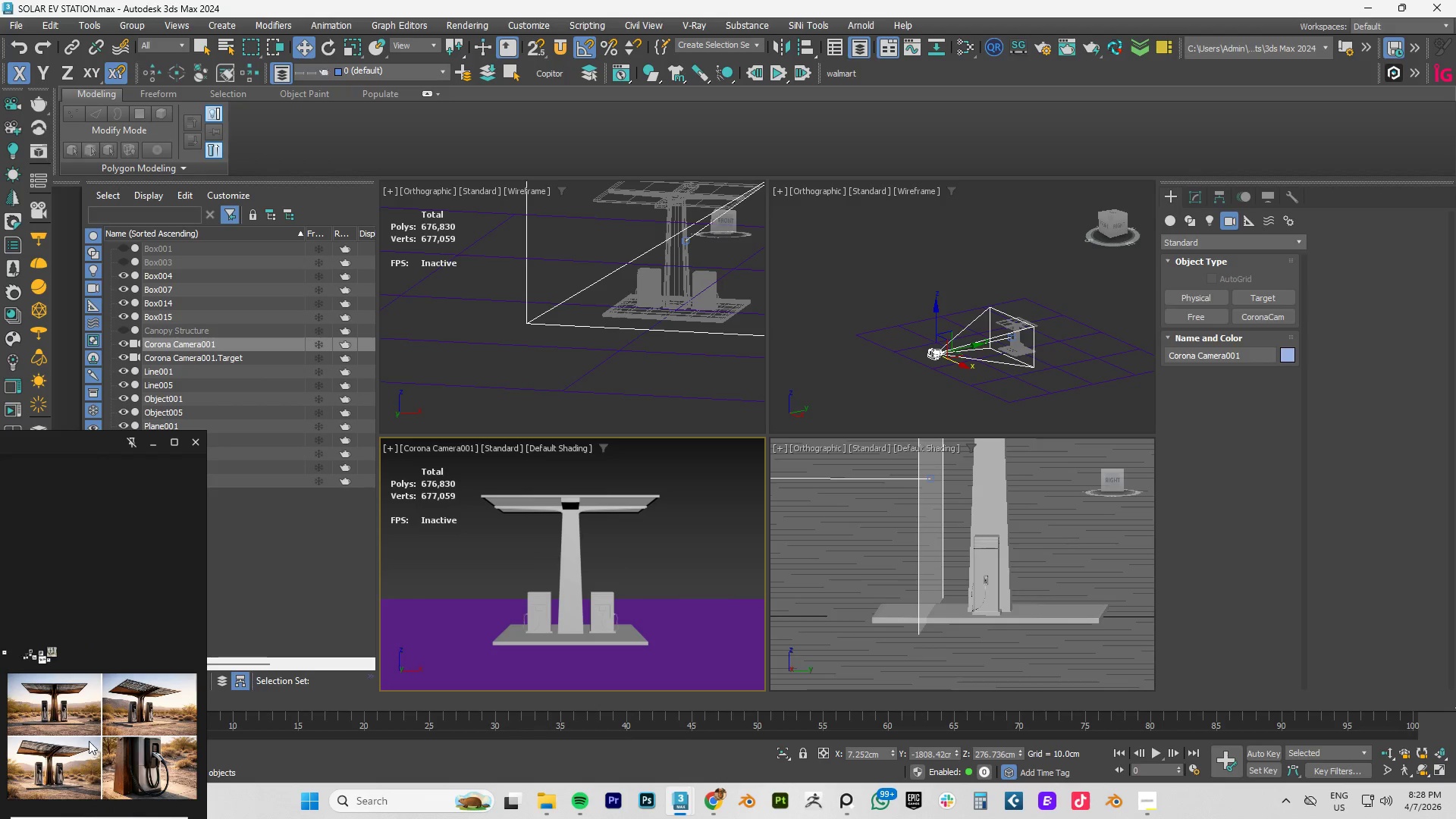 
scroll: coordinate [70, 733], scroll_direction: up, amount: 2.0
 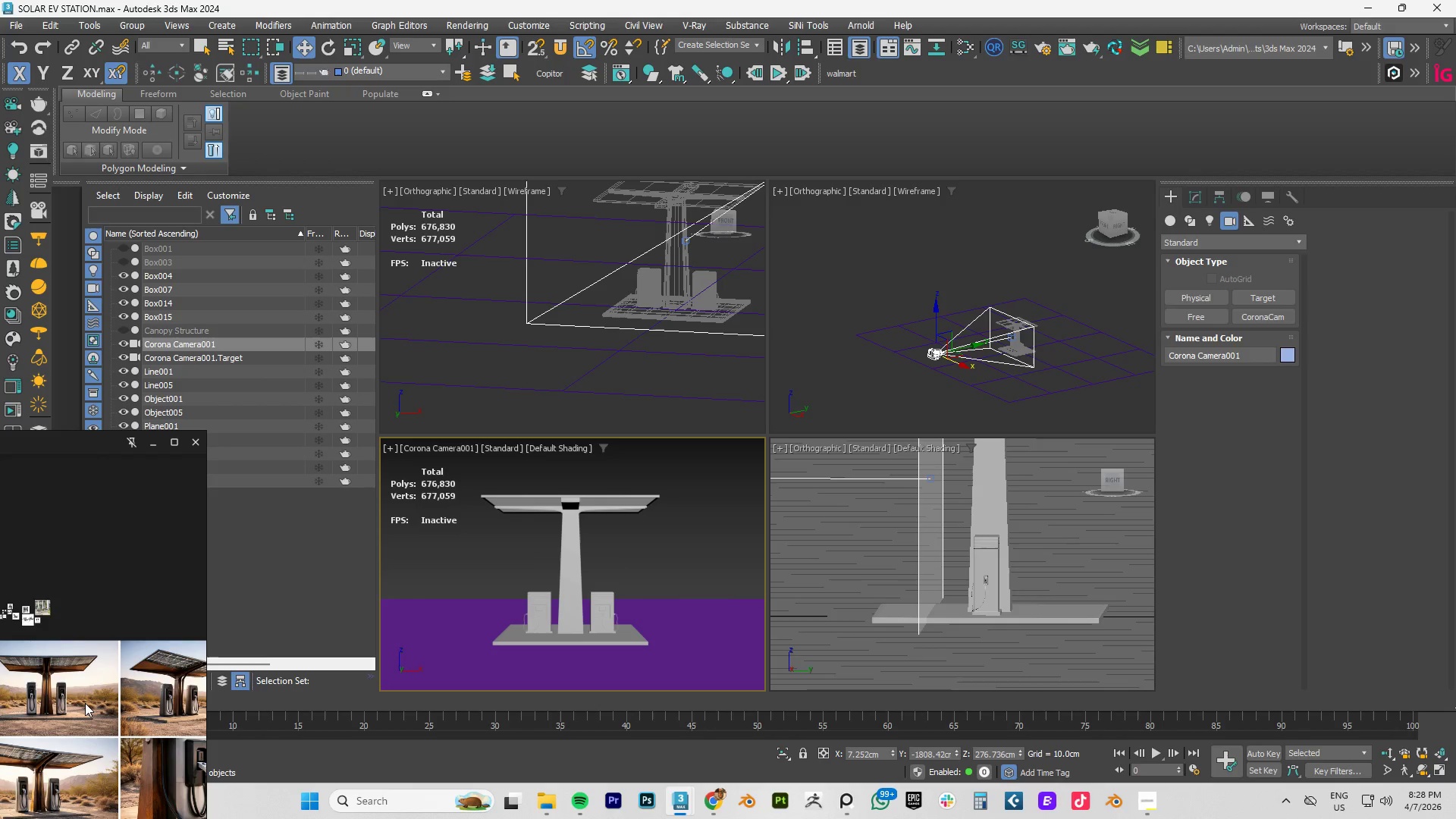 
scroll: coordinate [64, 686], scroll_direction: down, amount: 1.0
 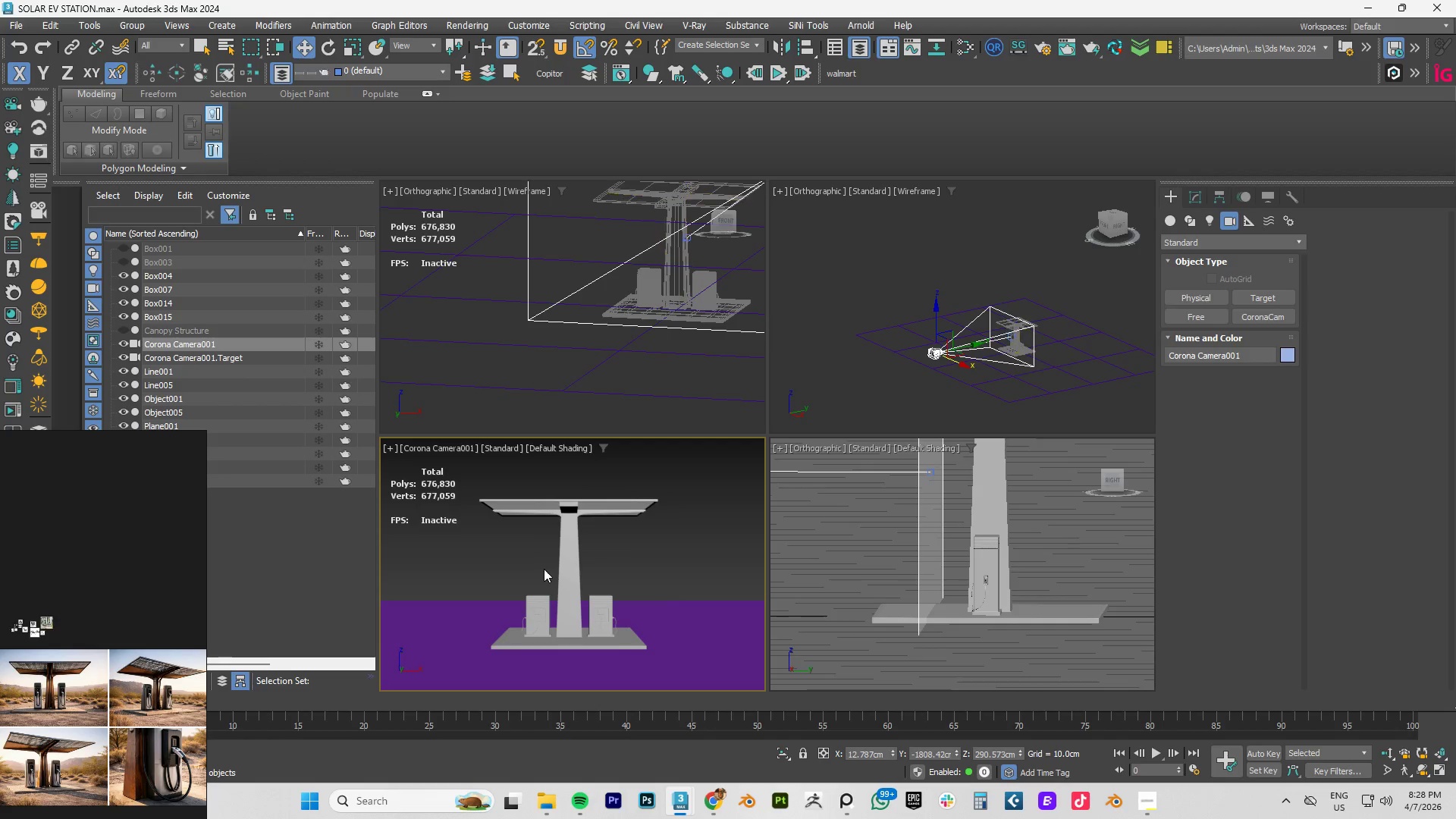 
wait(5.6)
 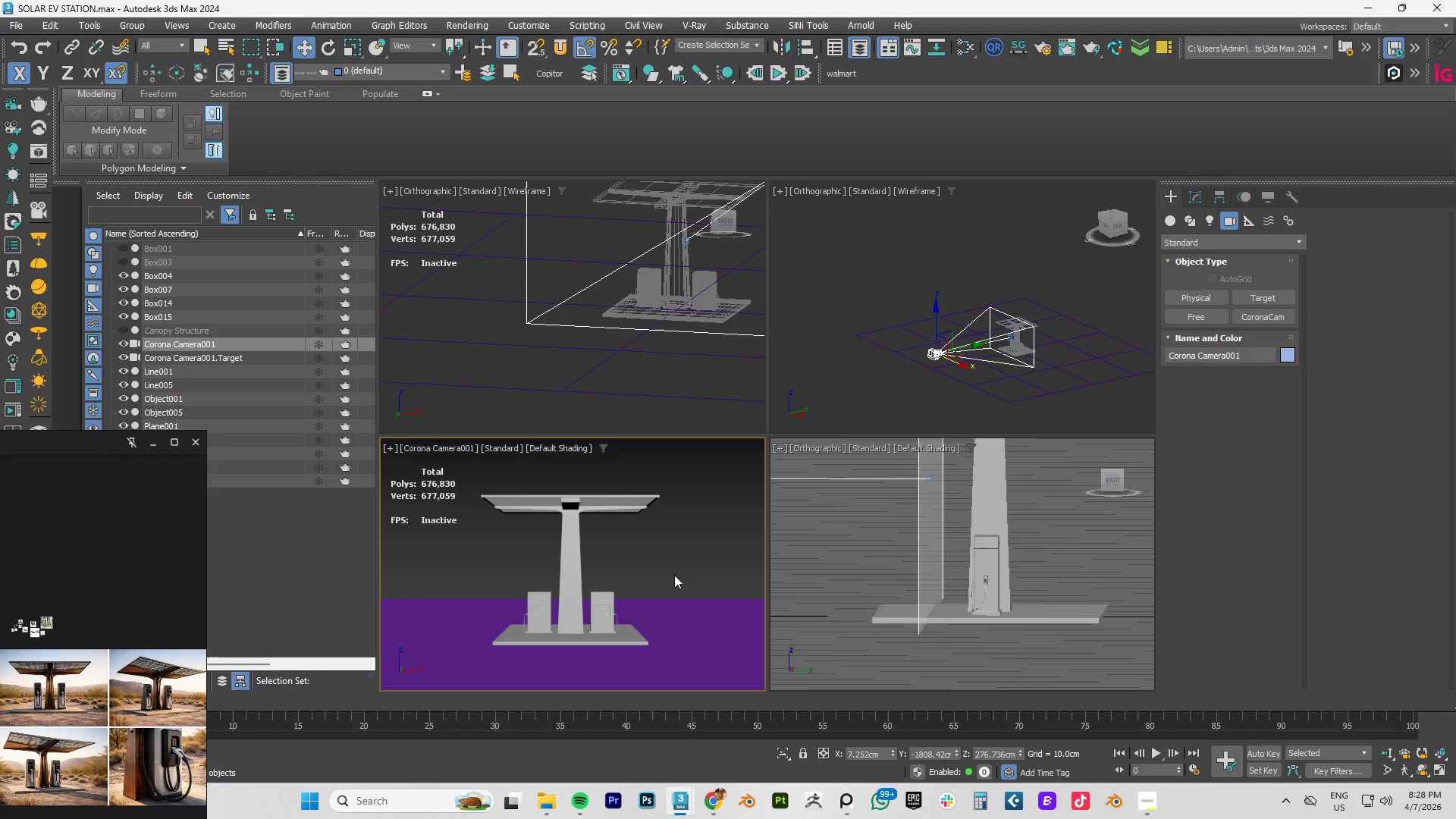 
left_click([1384, 749])
 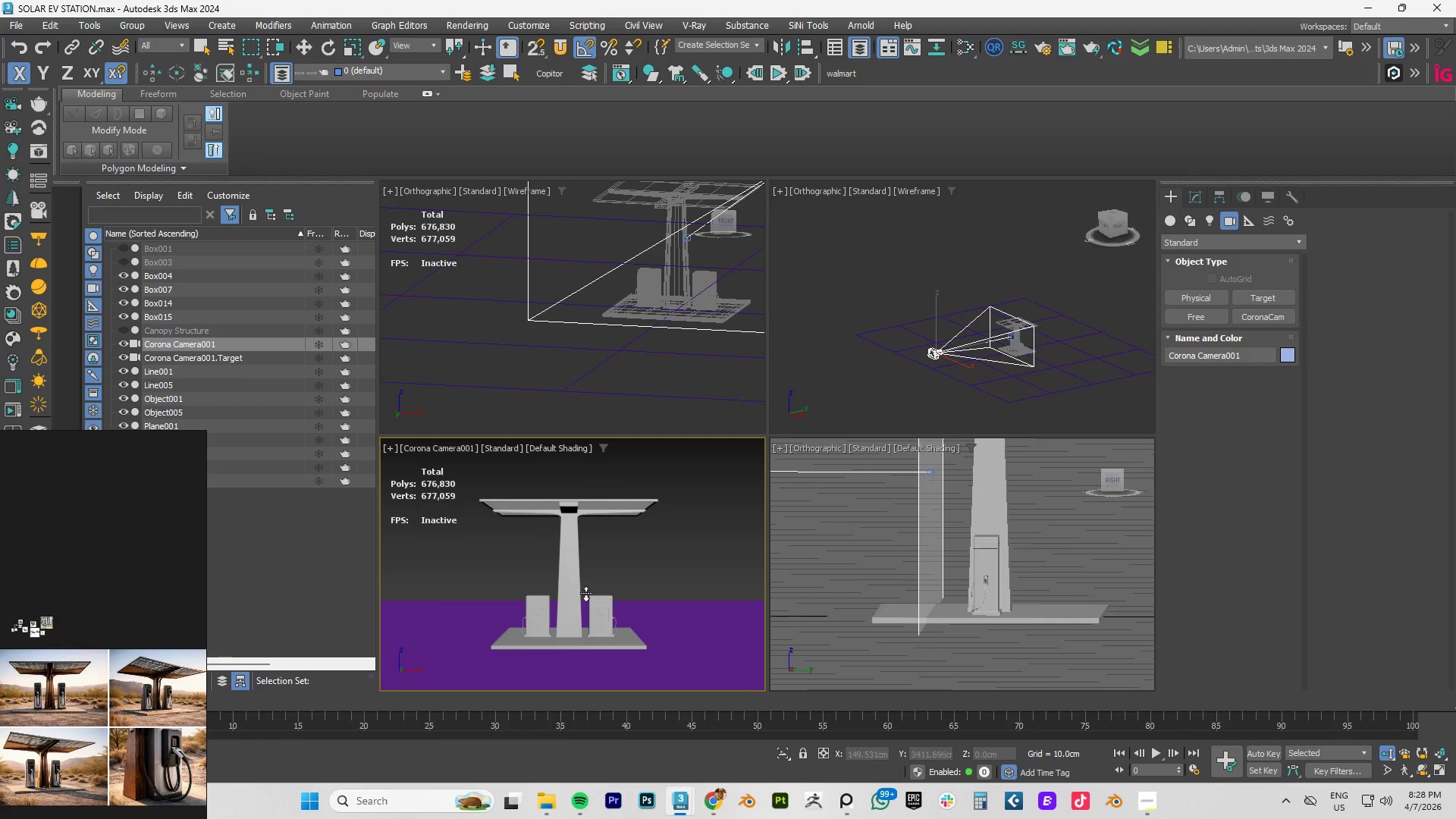 
left_click_drag(start_coordinate=[588, 595], to_coordinate=[594, 607])
 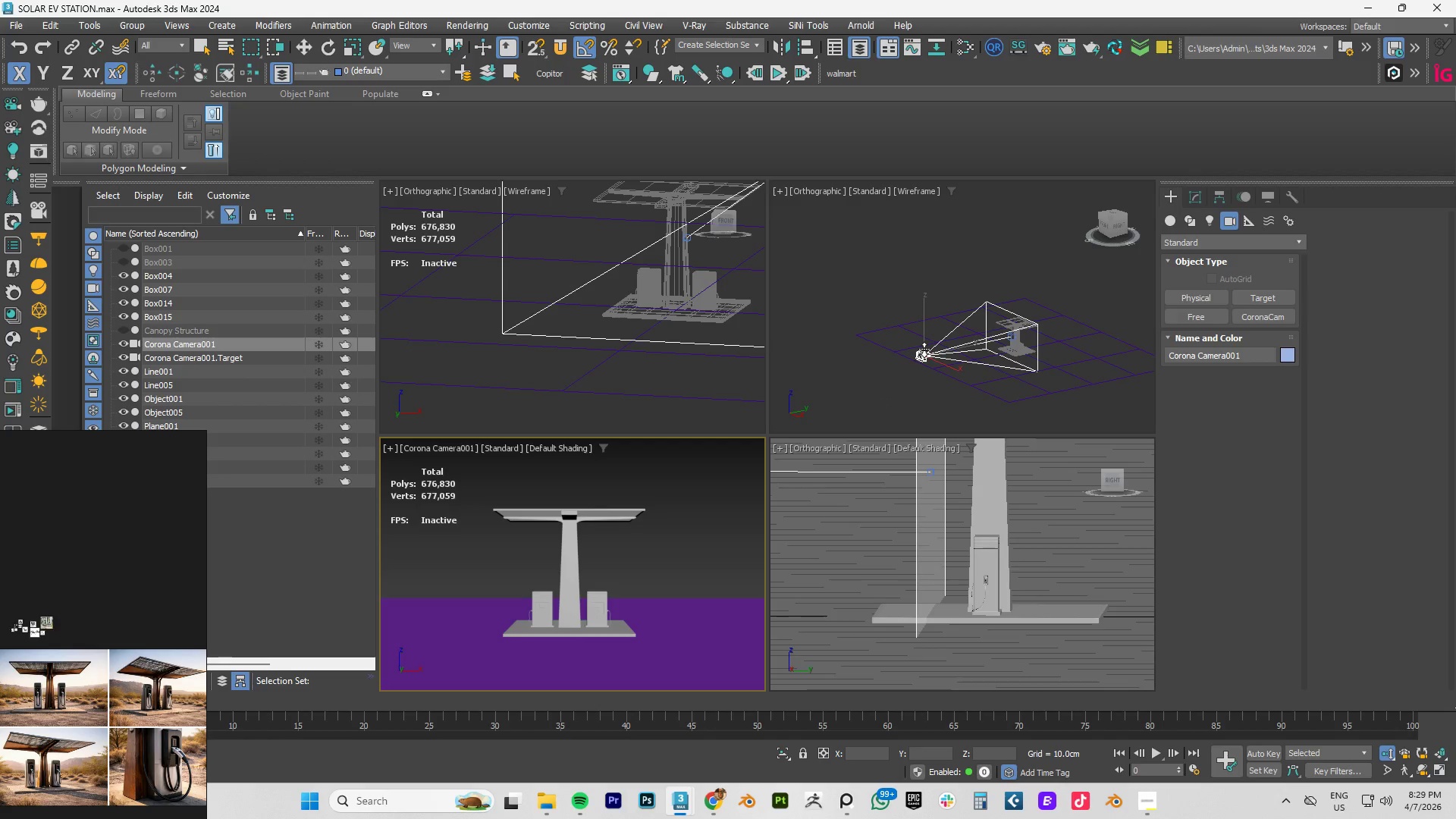 
key(W)
 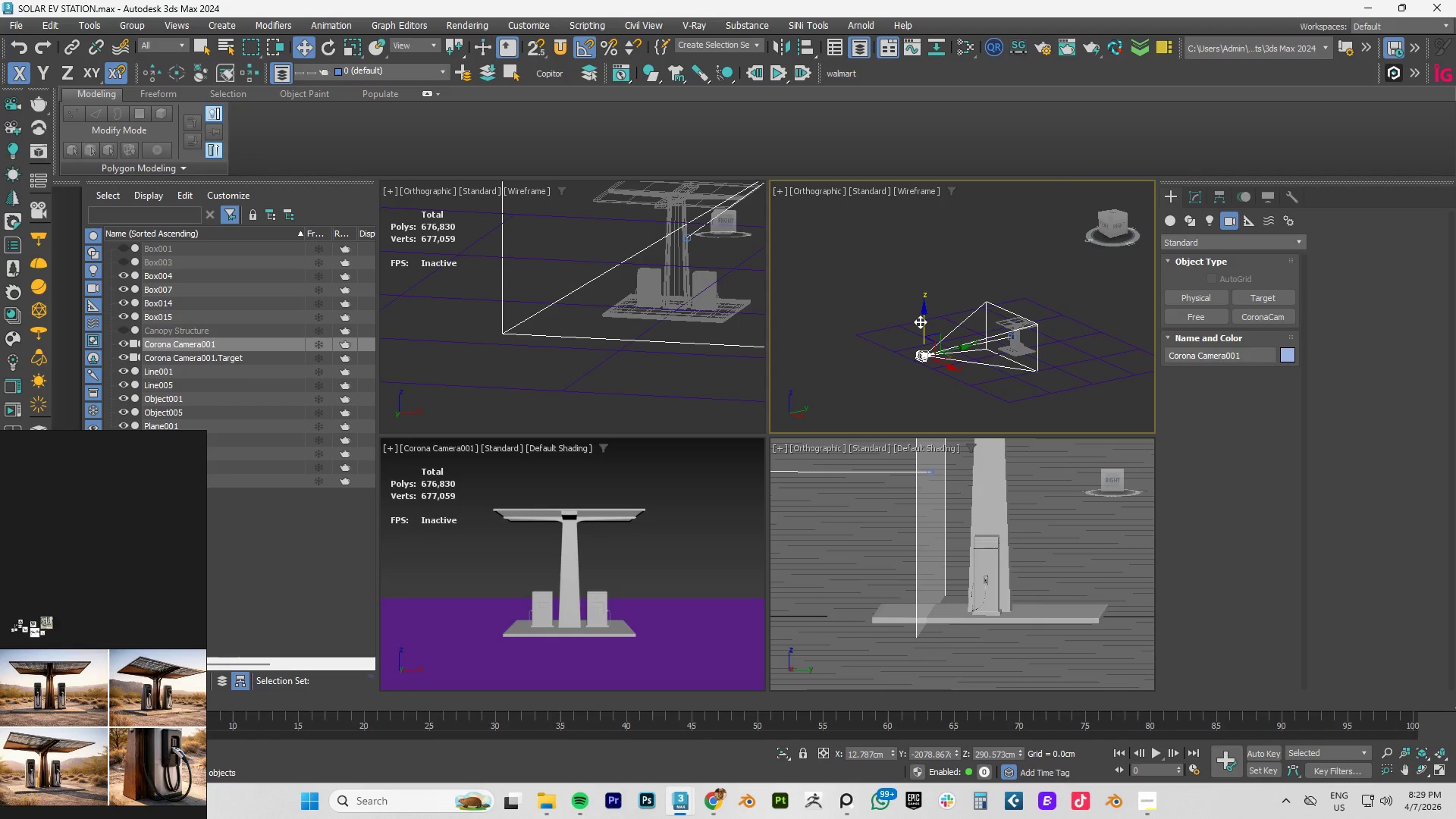 
left_click_drag(start_coordinate=[921, 322], to_coordinate=[924, 330])
 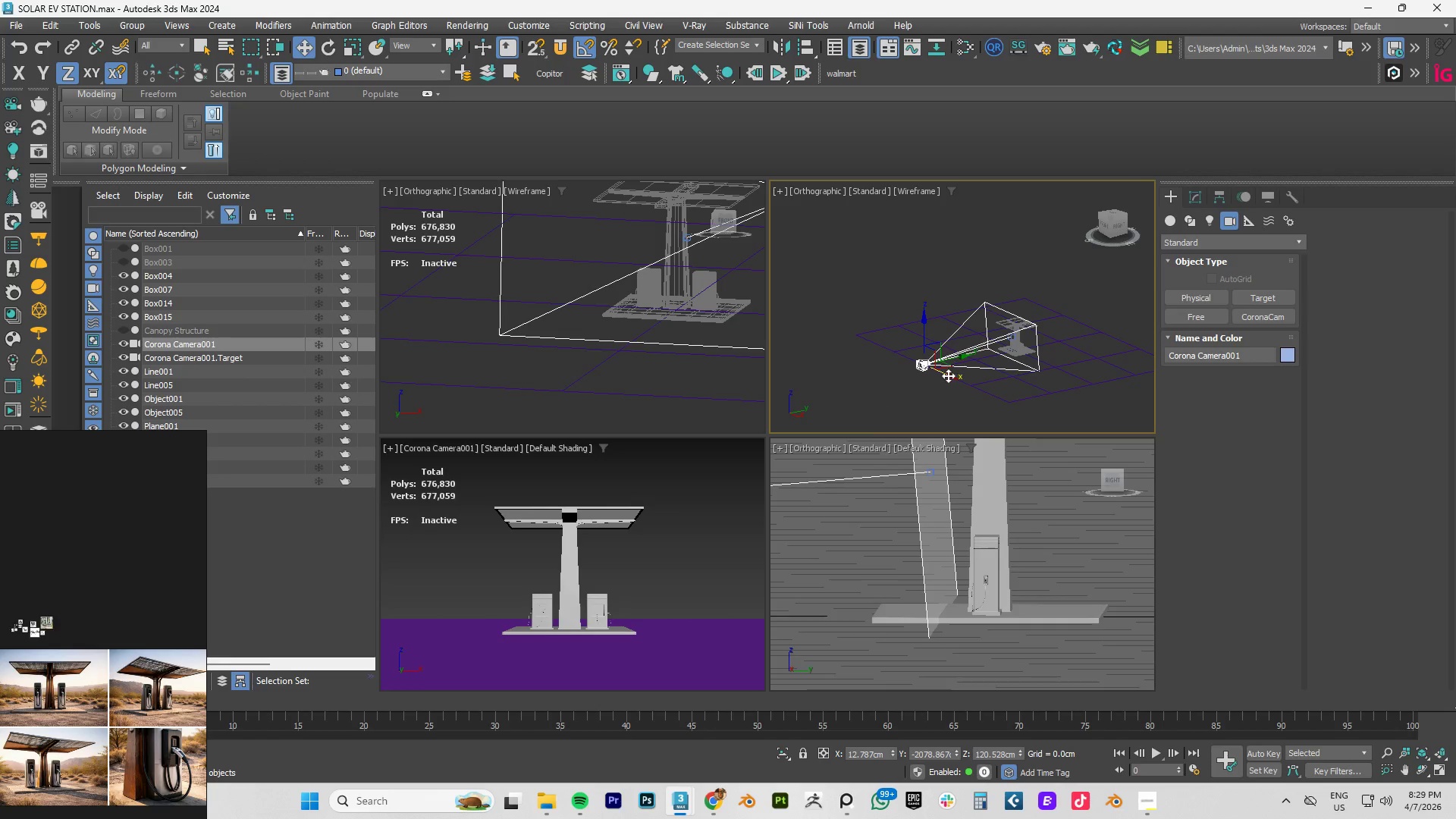 
left_click_drag(start_coordinate=[948, 374], to_coordinate=[953, 376])
 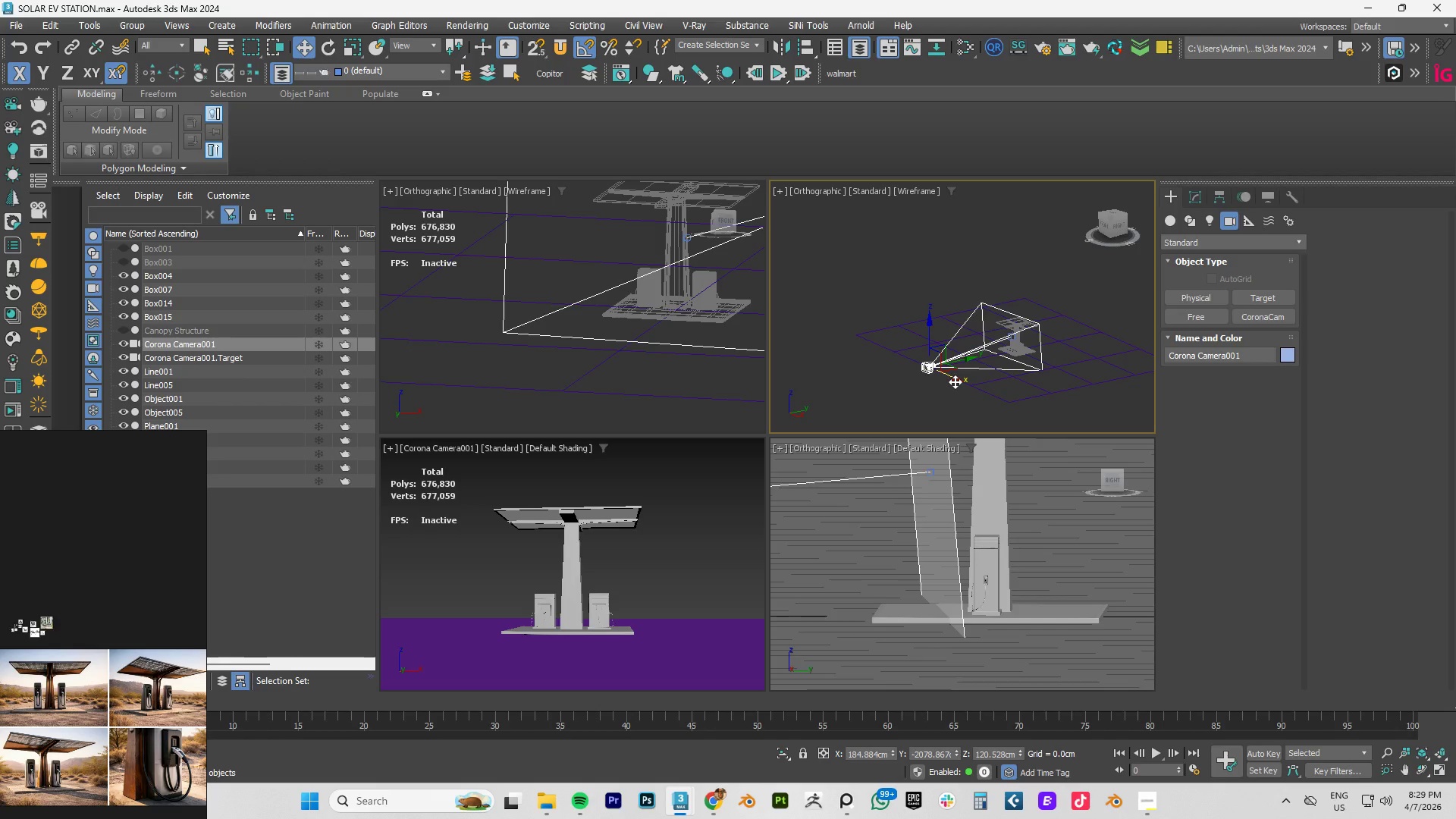 
key(Control+Z)
 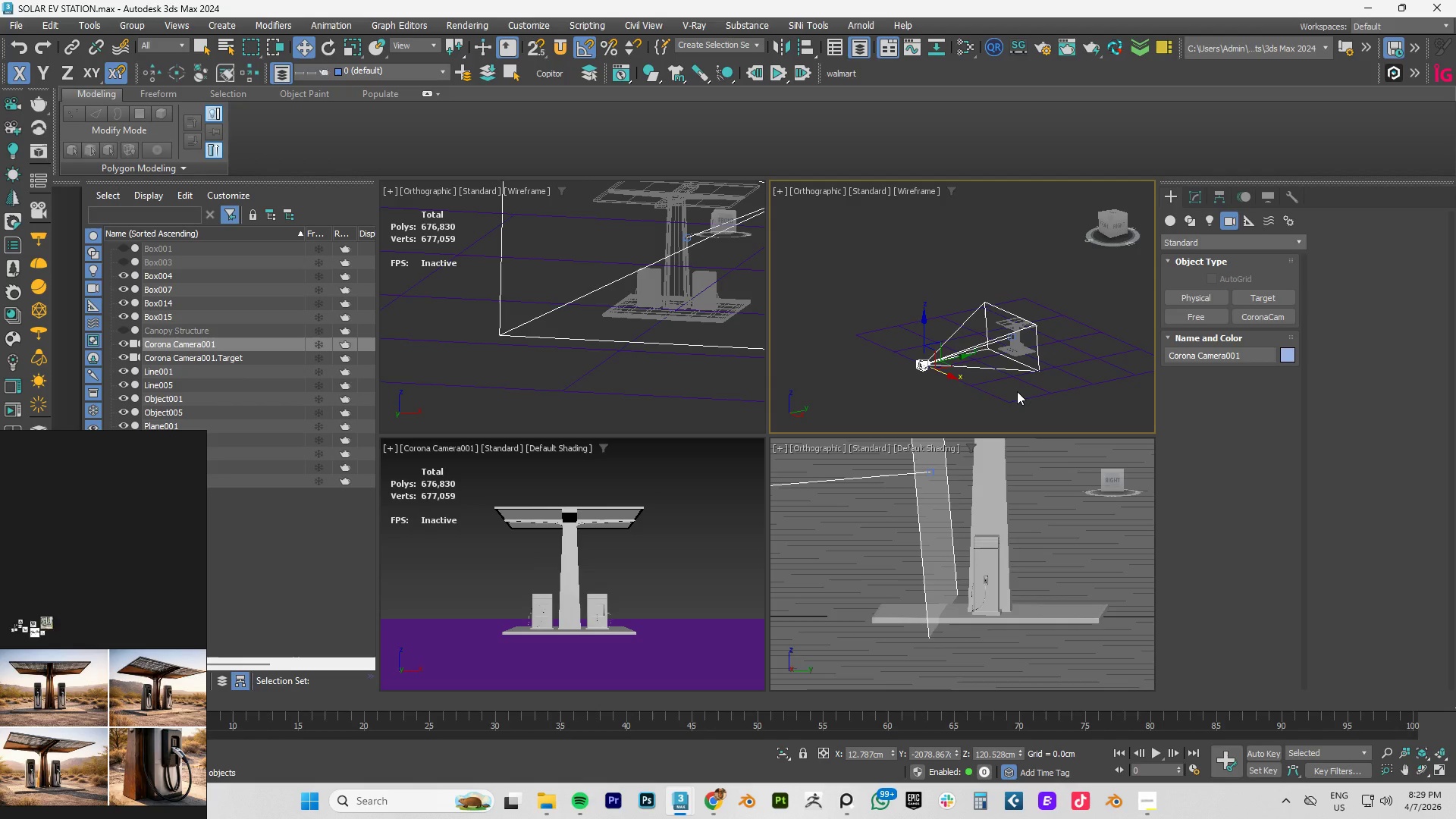 
type(tz)
 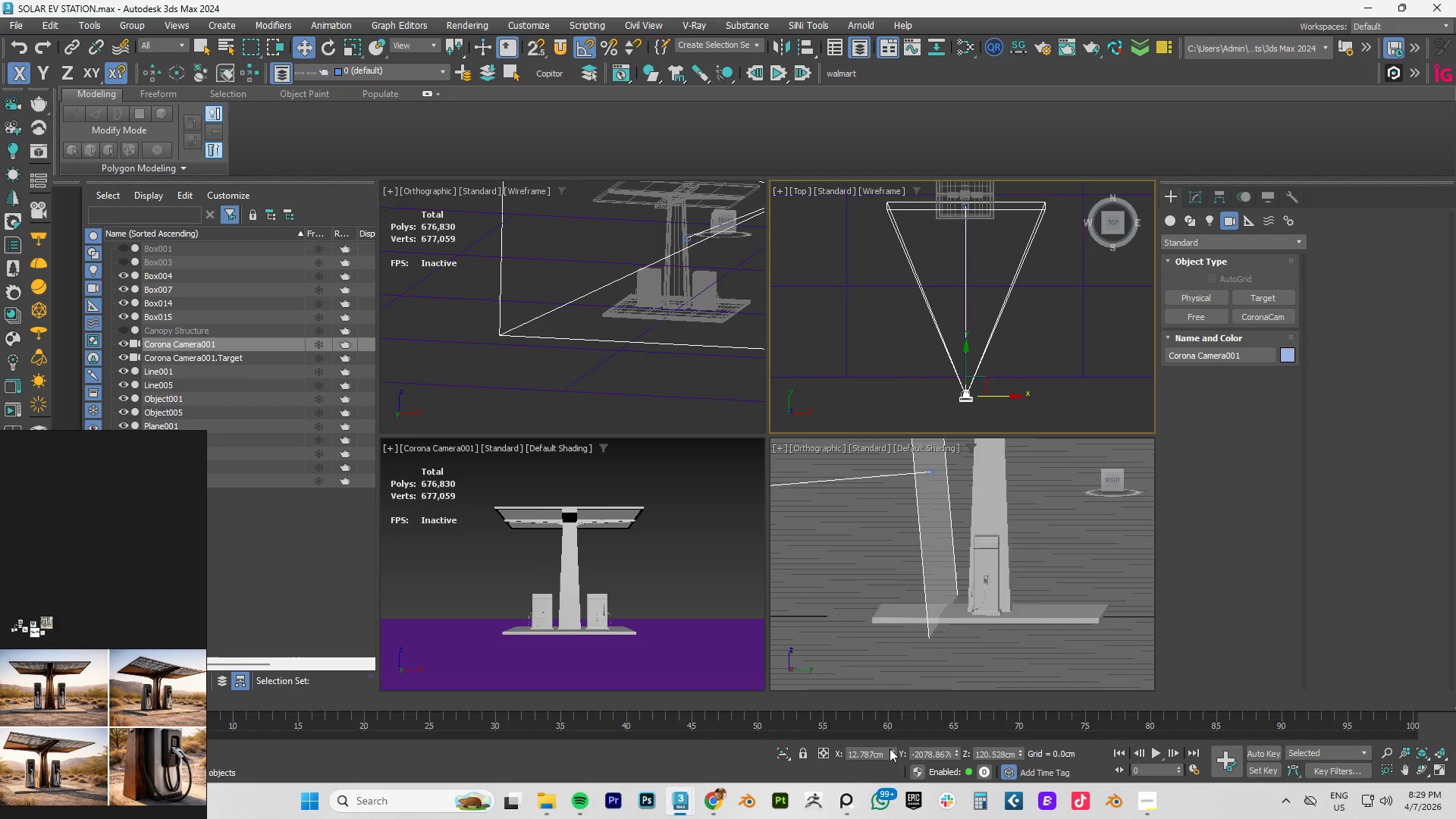 
right_click([890, 748])
 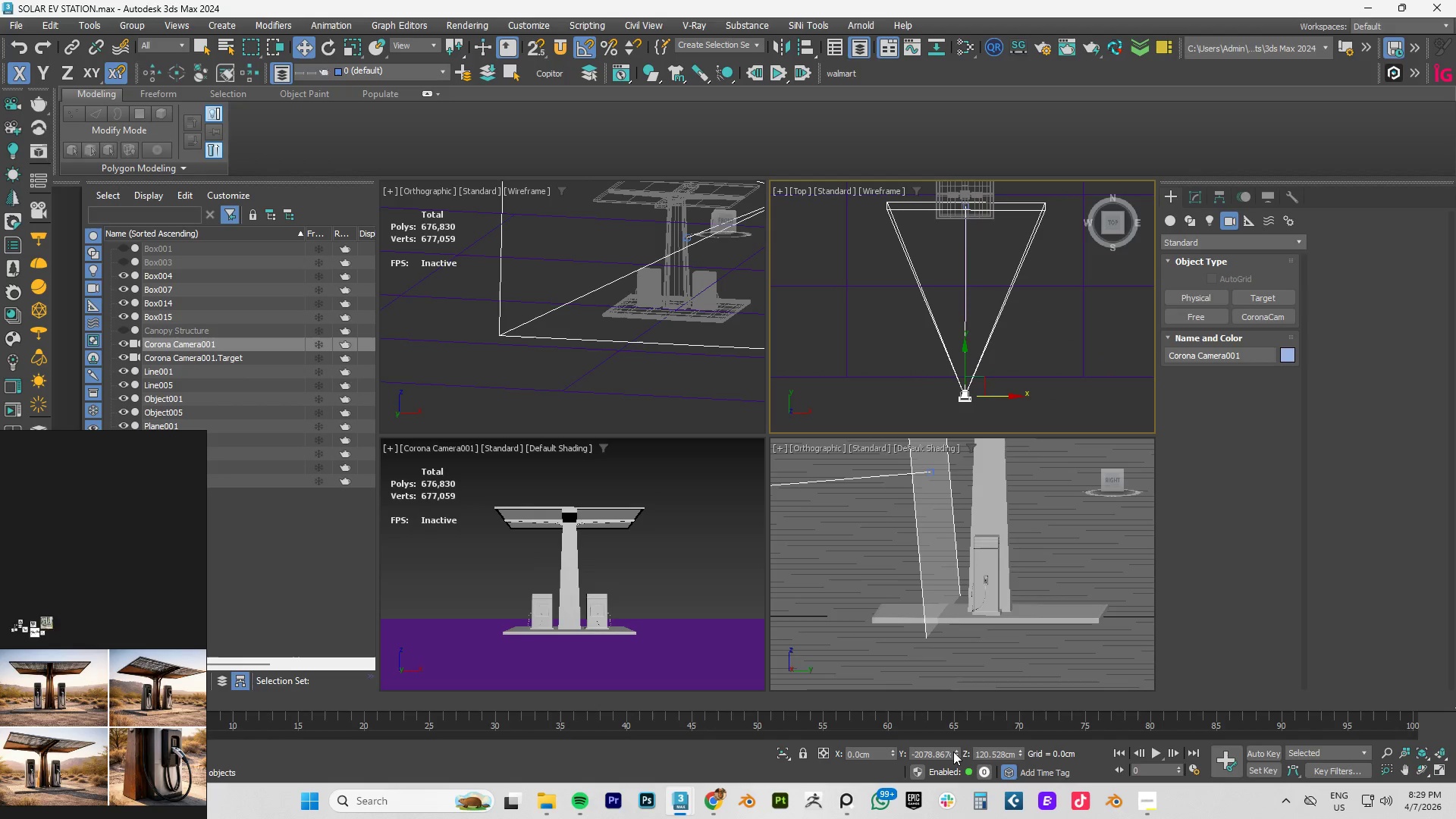 
right_click([959, 754])
 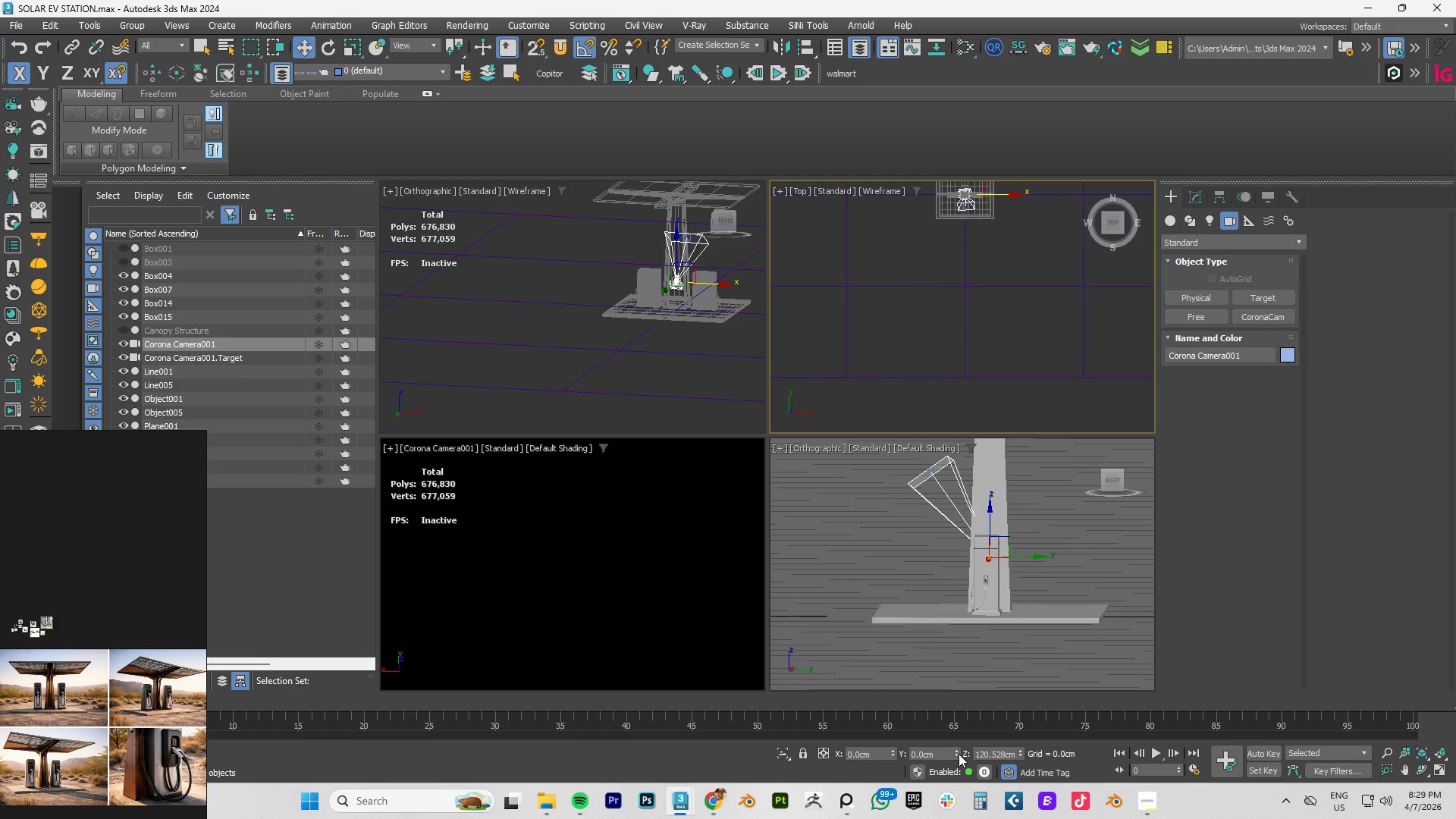 
key(Control+Z)
 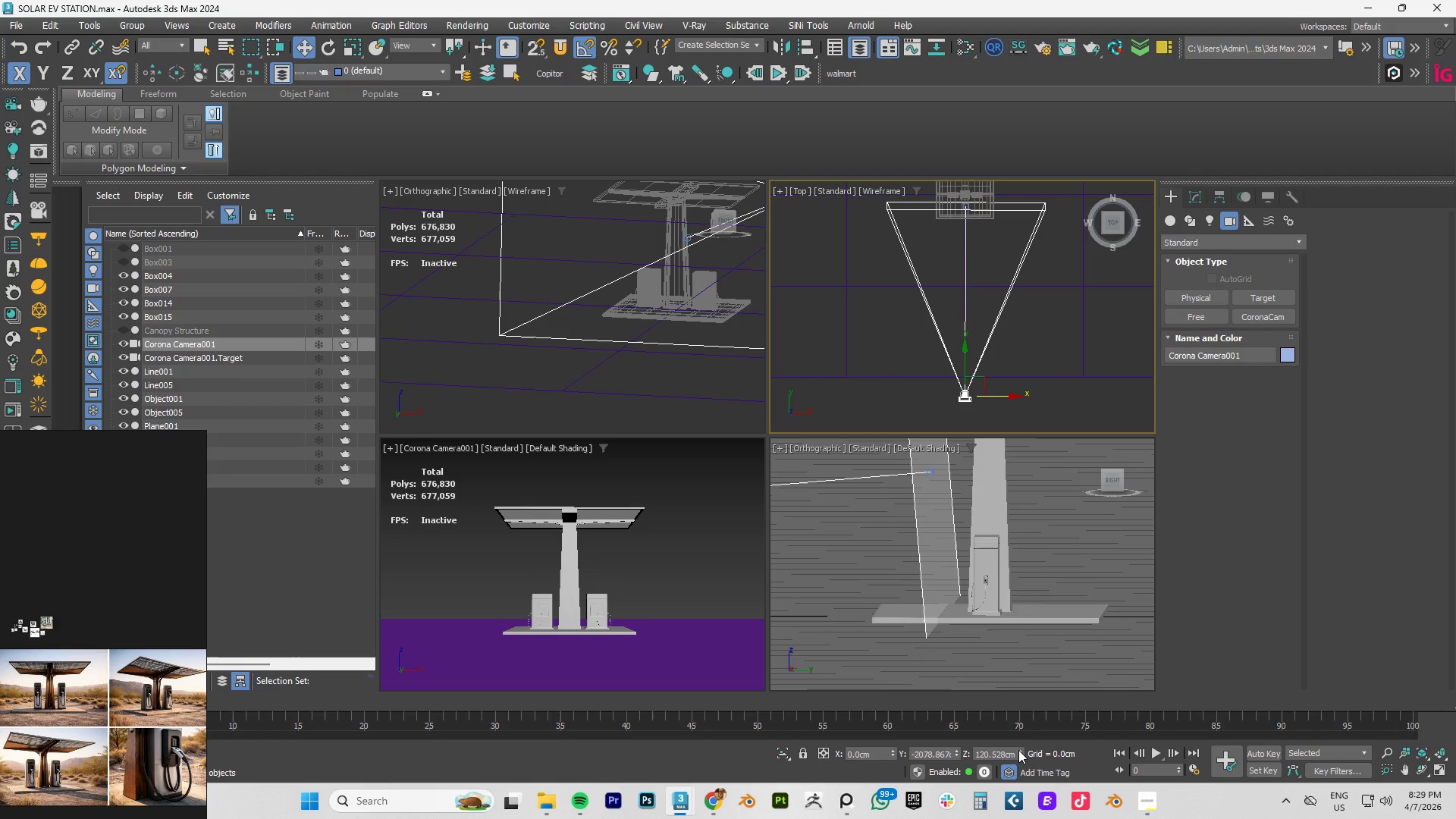 
right_click([1018, 750])
 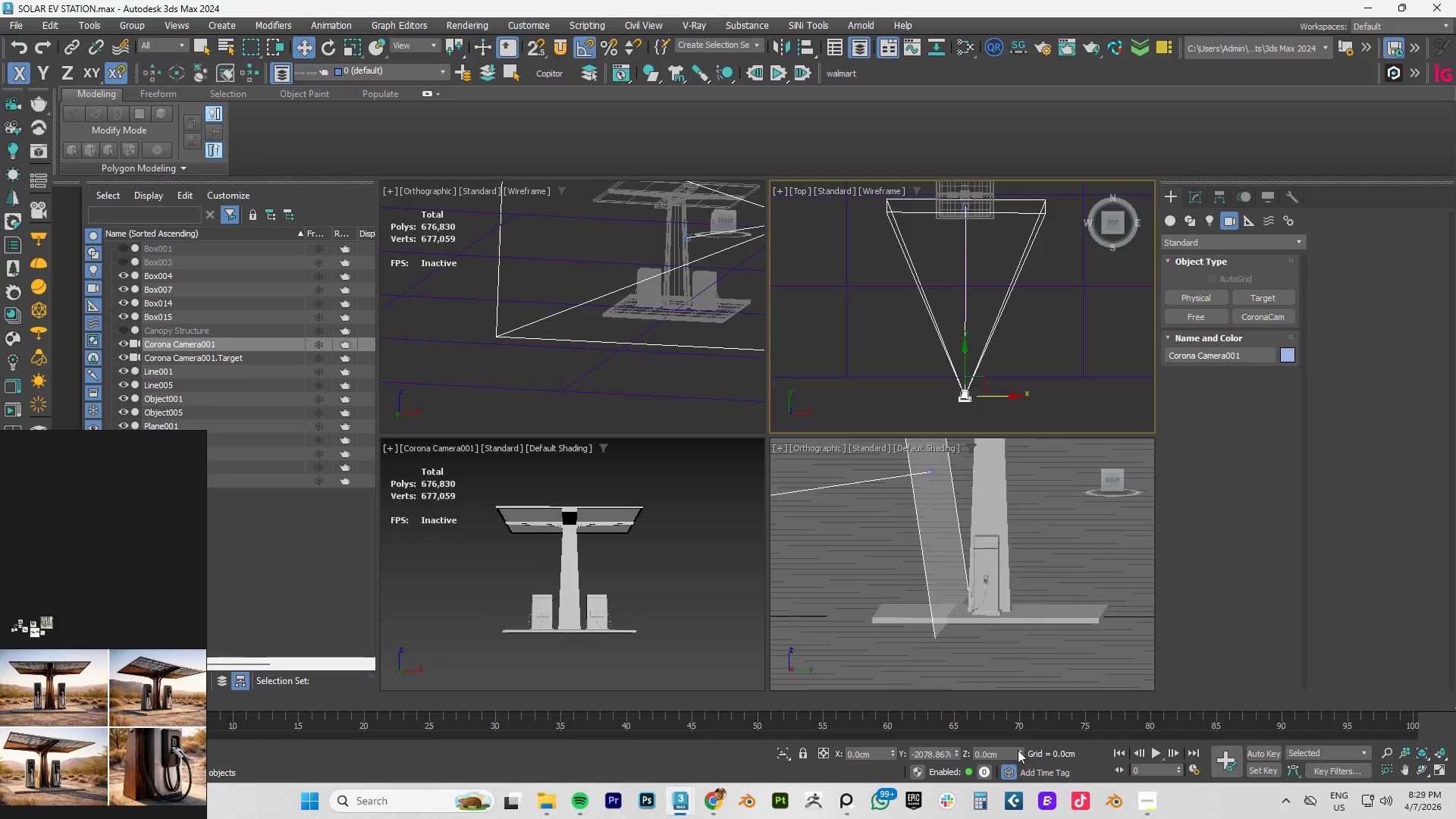 
key(Control+Z)
 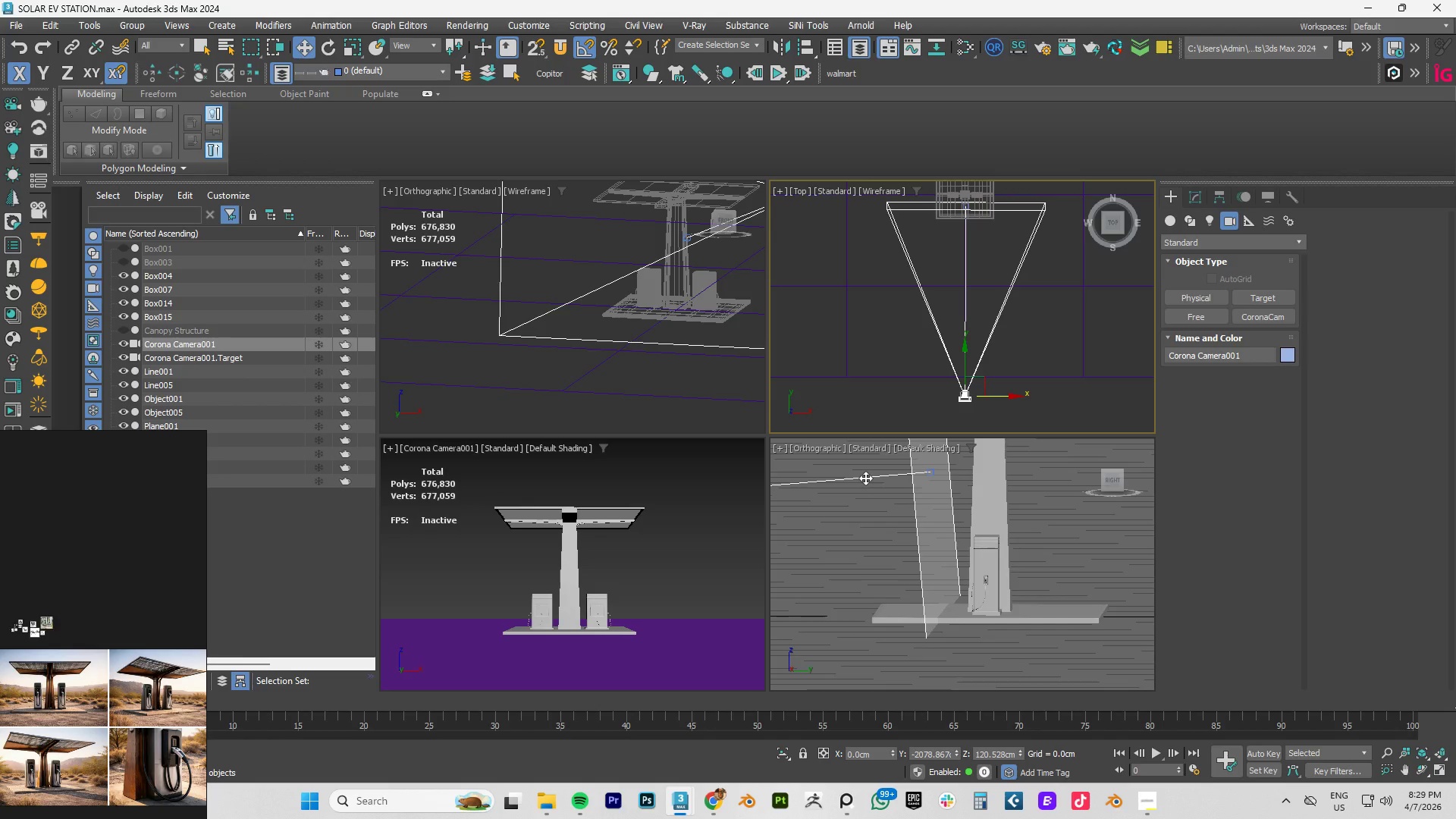 
wait(5.03)
 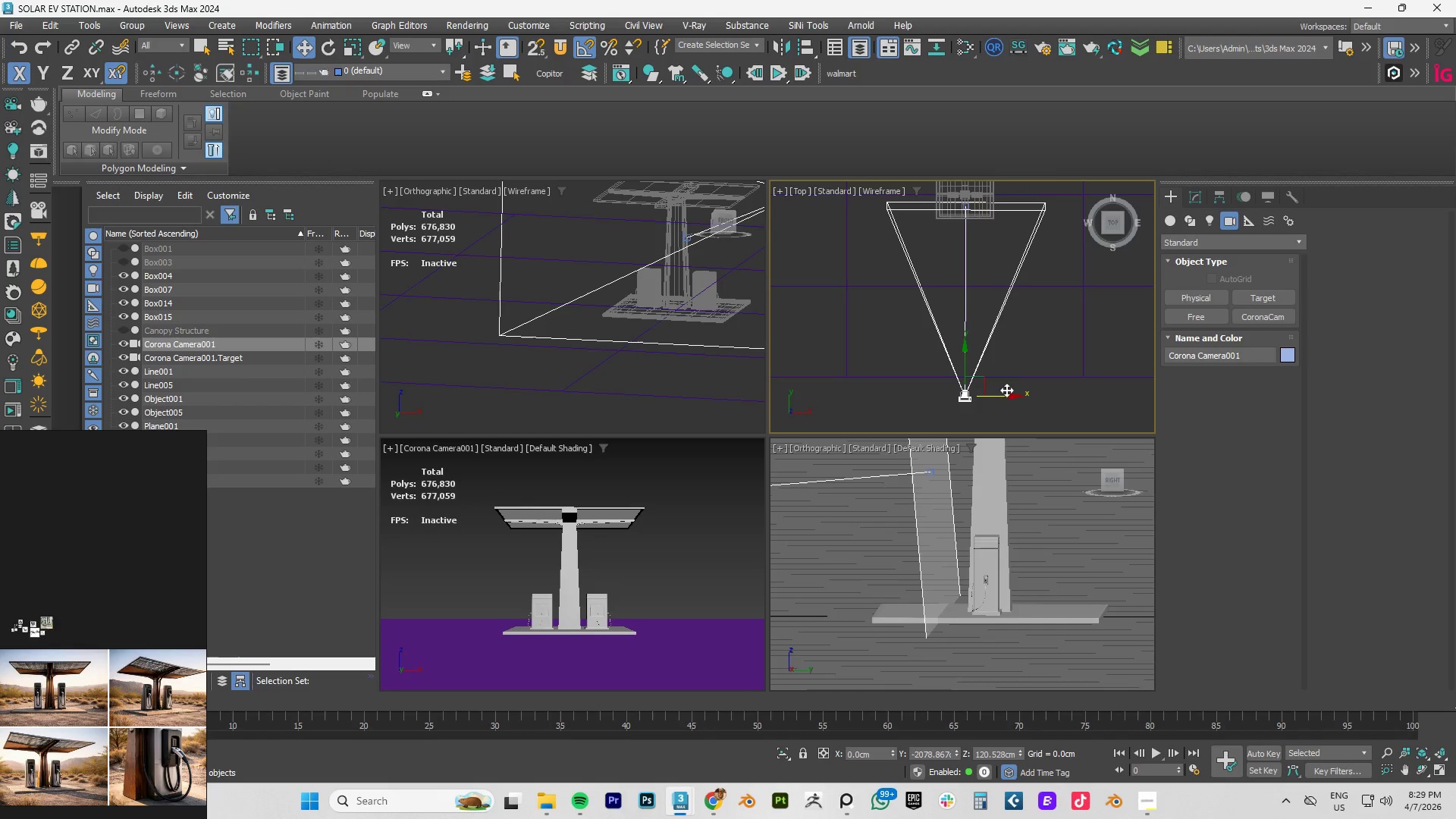 
scroll: coordinate [21, 708], scroll_direction: up, amount: 9.0
 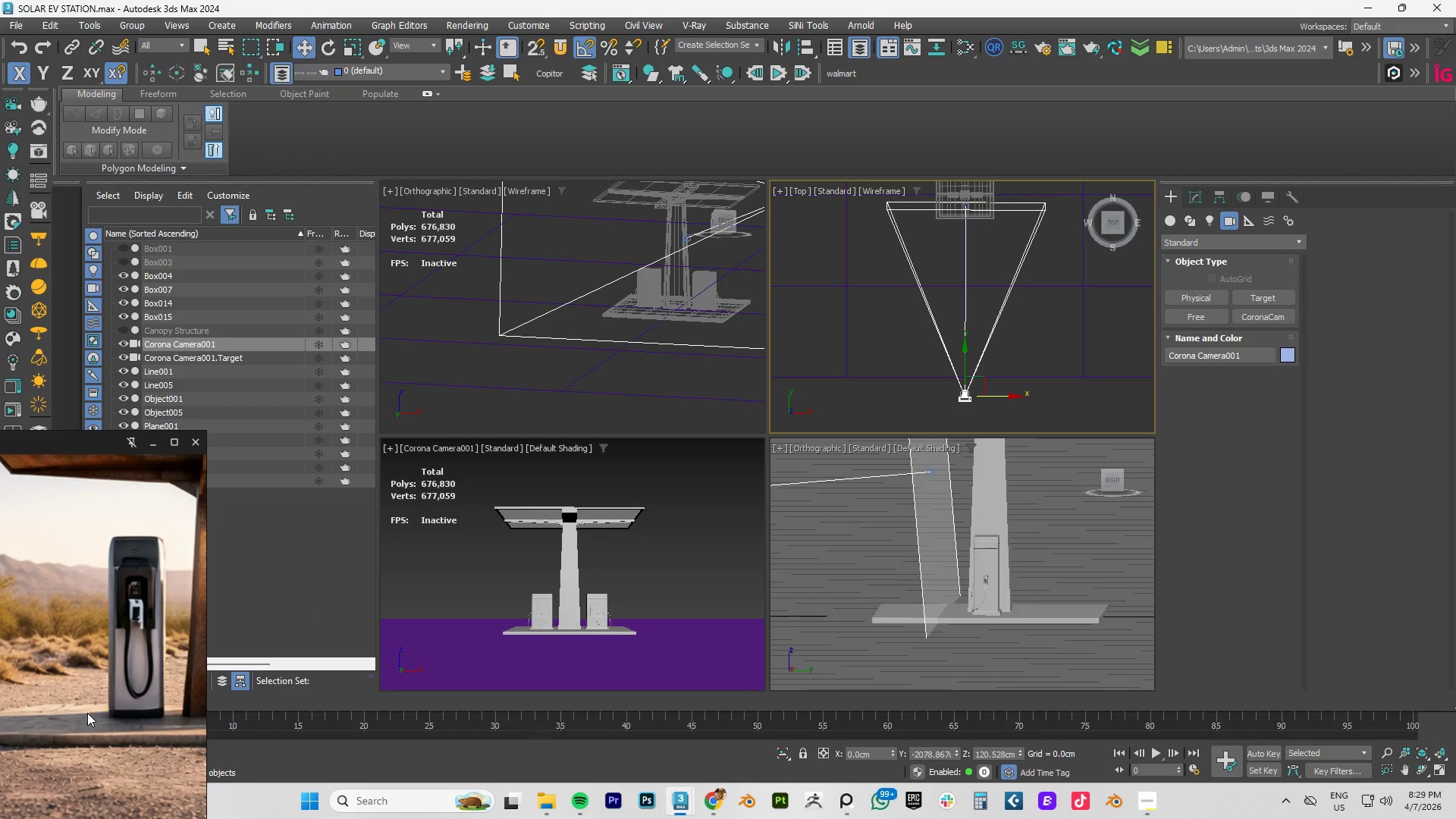 
scroll: coordinate [598, 620], scroll_direction: down, amount: 8.0
 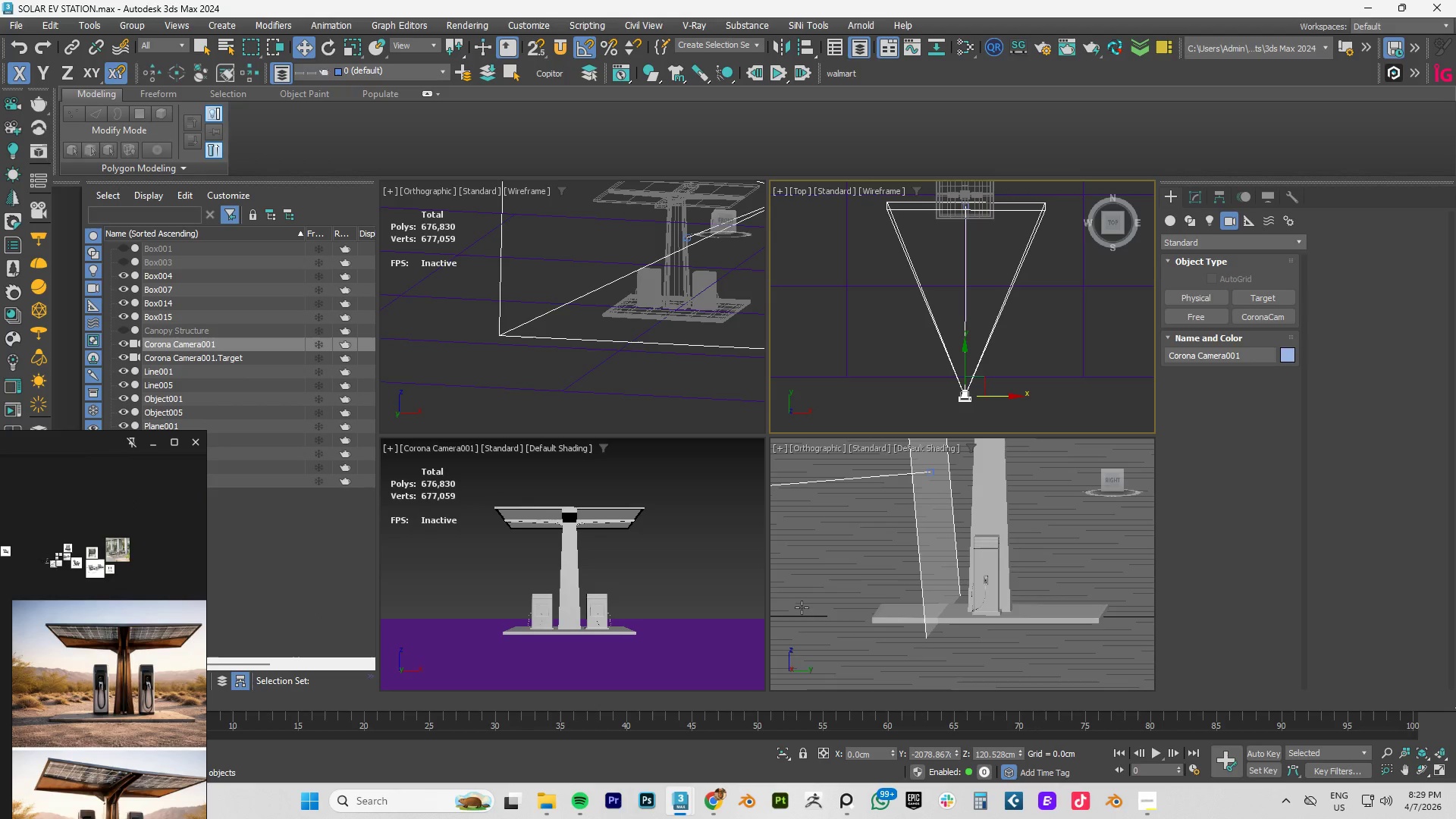 
left_click([771, 599])
 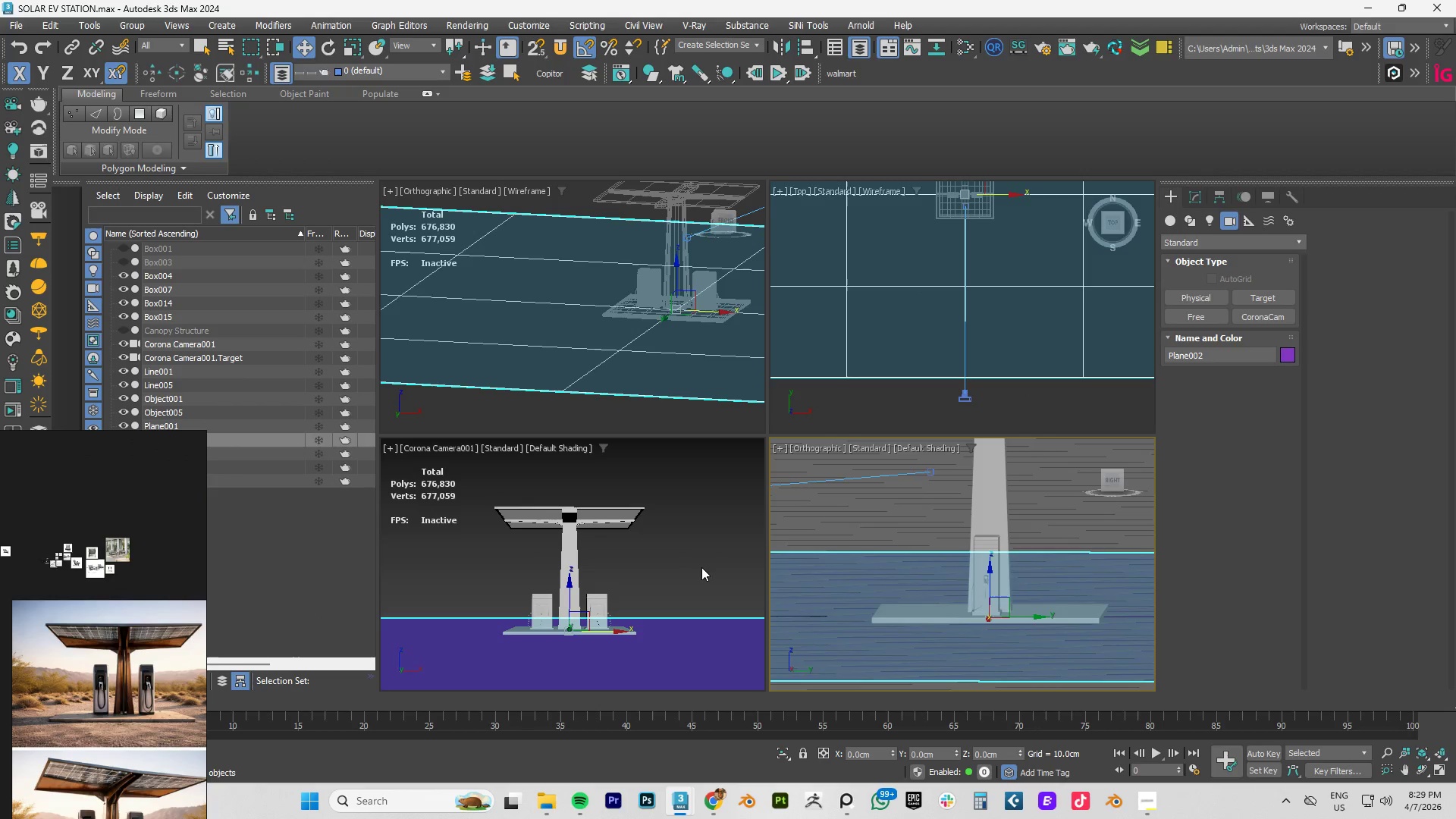 
left_click([701, 567])
 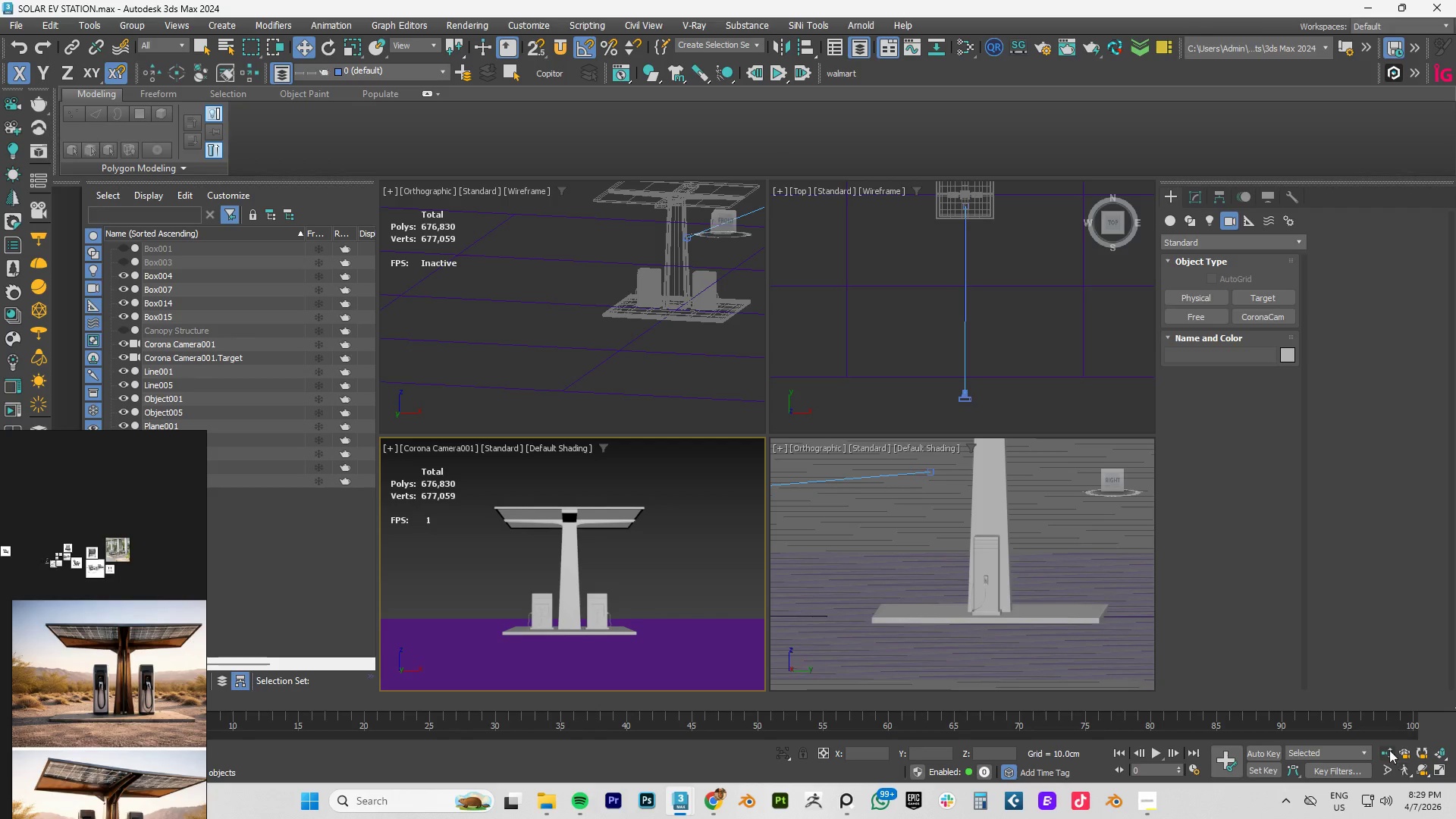 
left_click([1389, 748])
 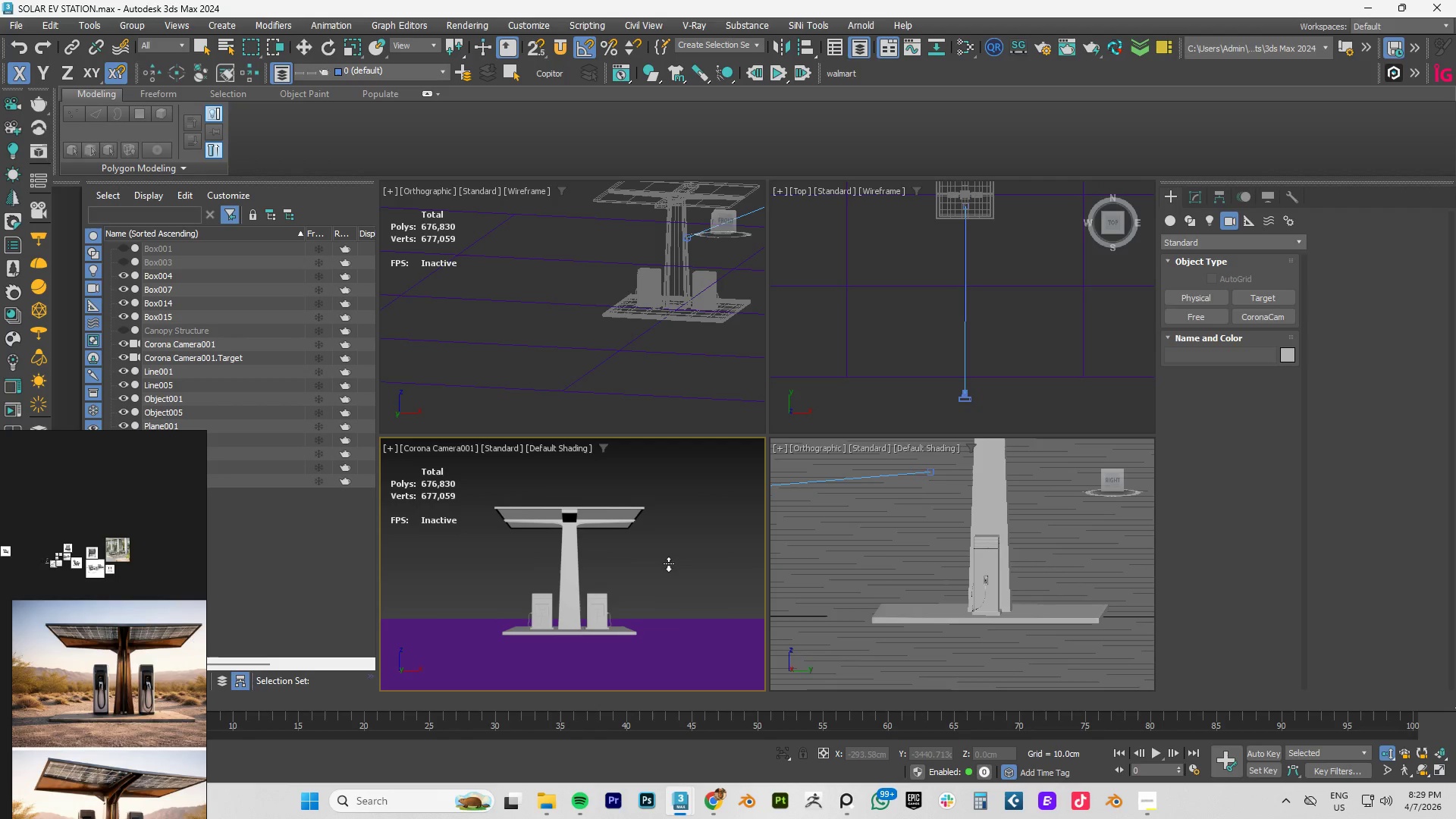 
wait(5.53)
 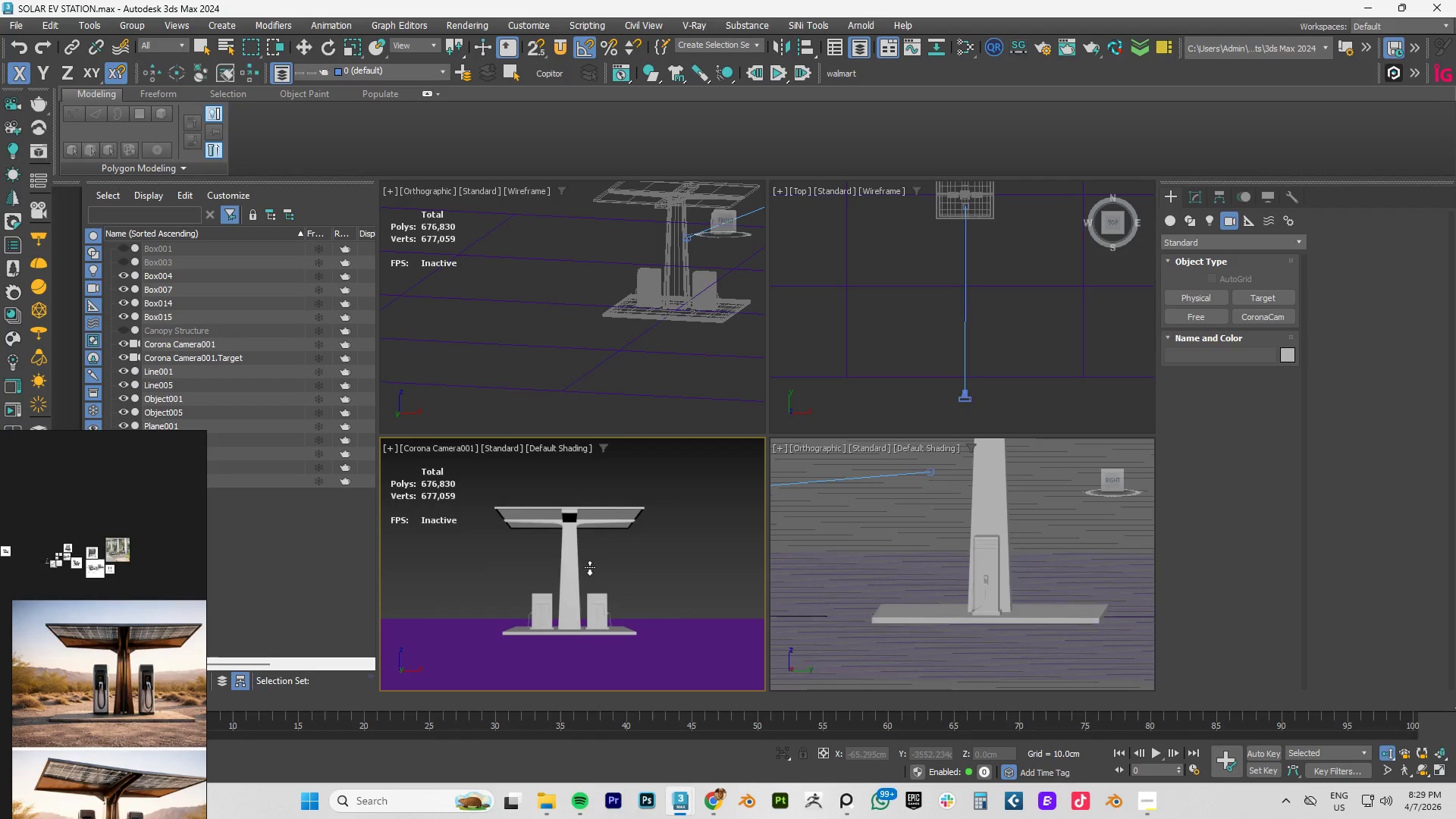 
right_click([669, 563])
 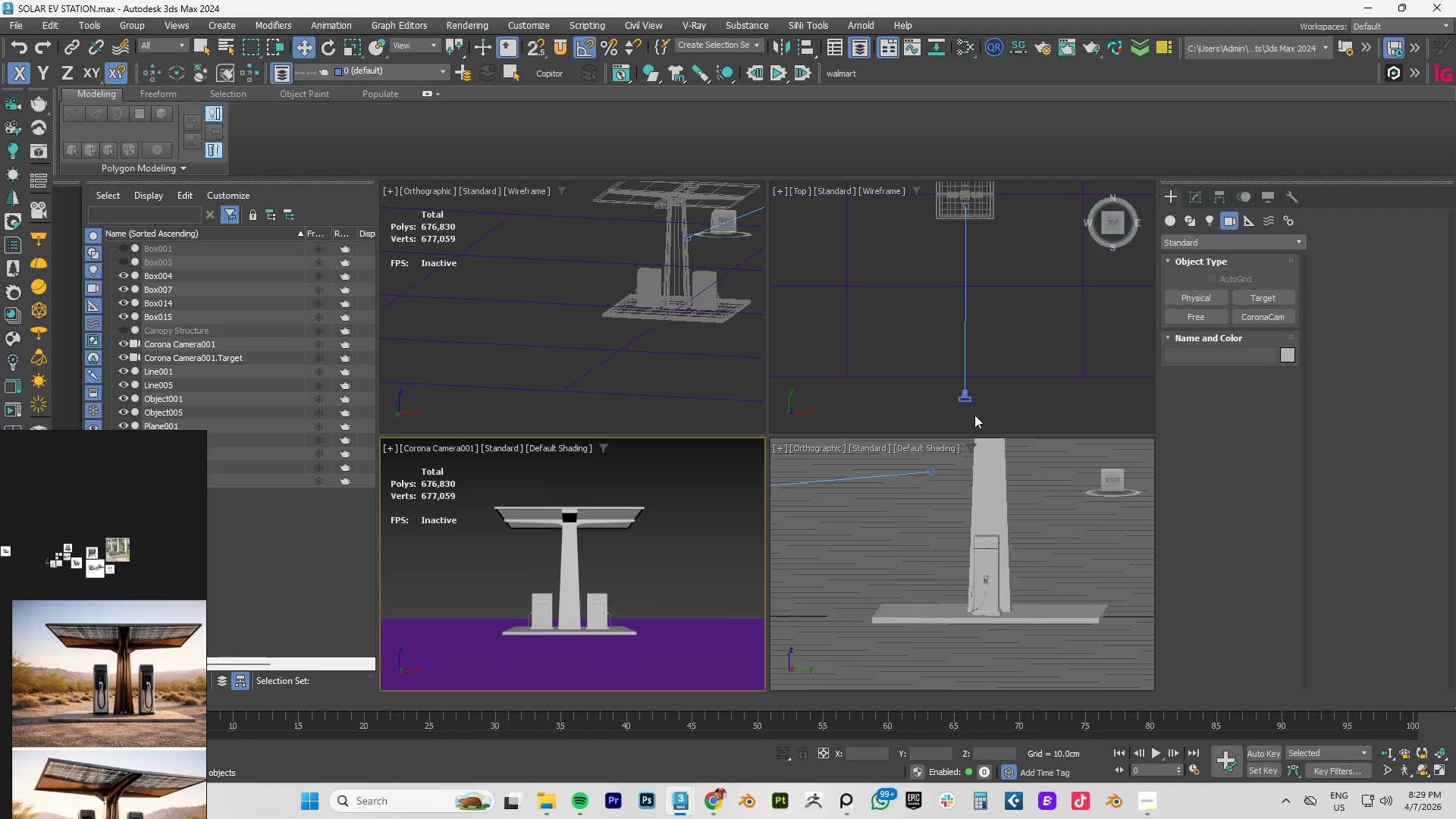 
left_click([885, 369])
 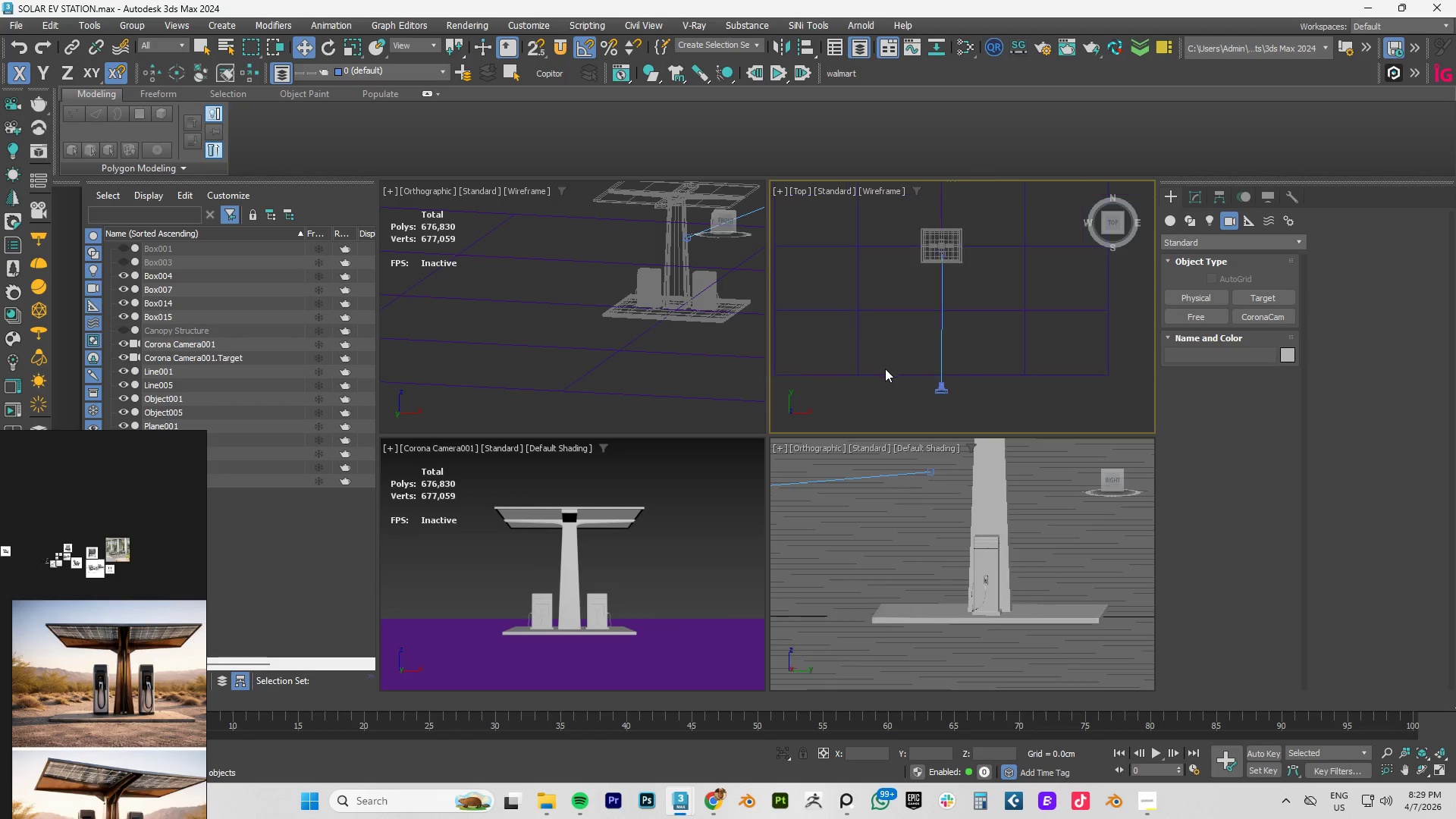 
scroll: coordinate [885, 369], scroll_direction: down, amount: 2.0
 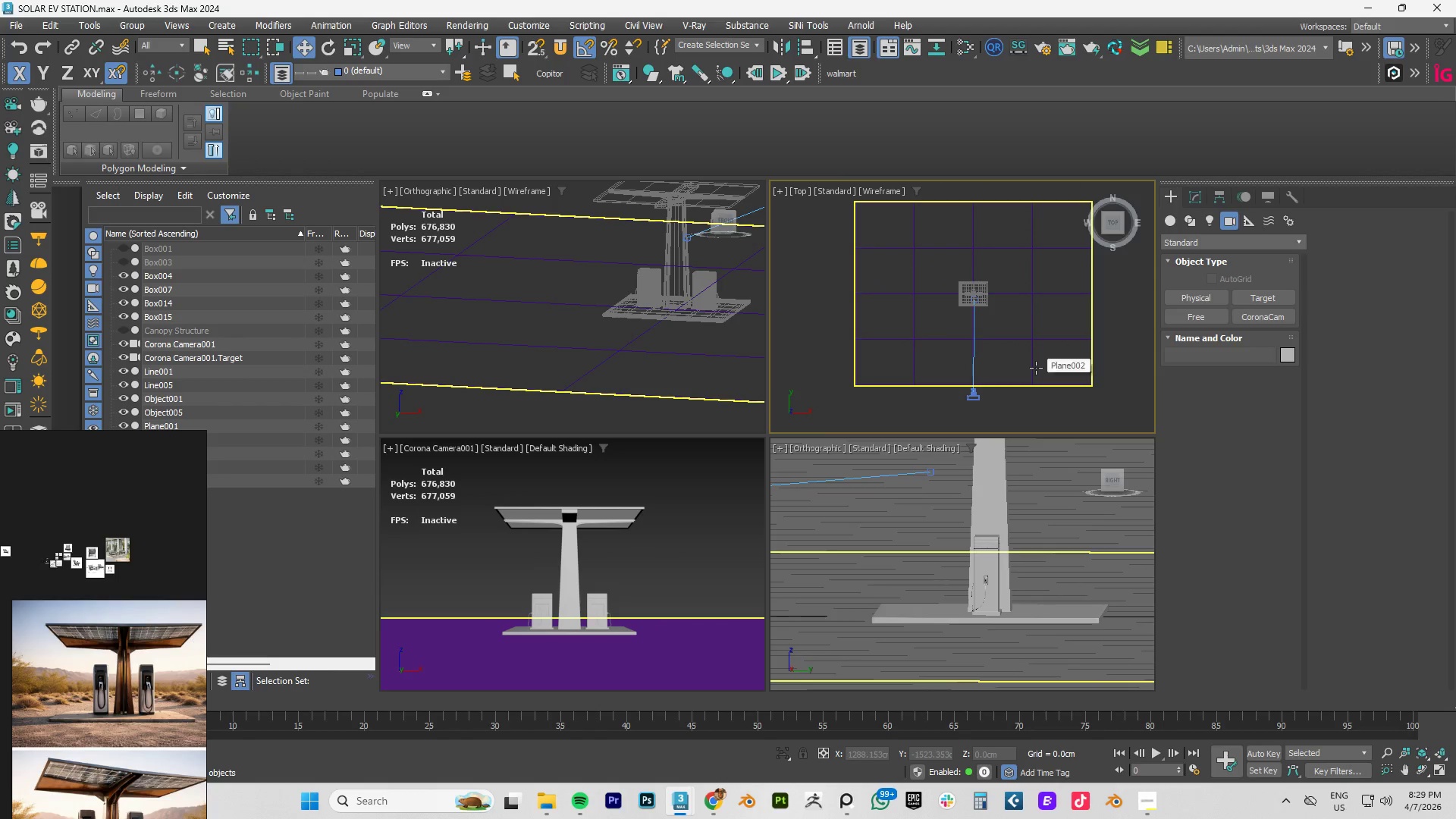 
scroll: coordinate [134, 695], scroll_direction: none, amount: 0.0
 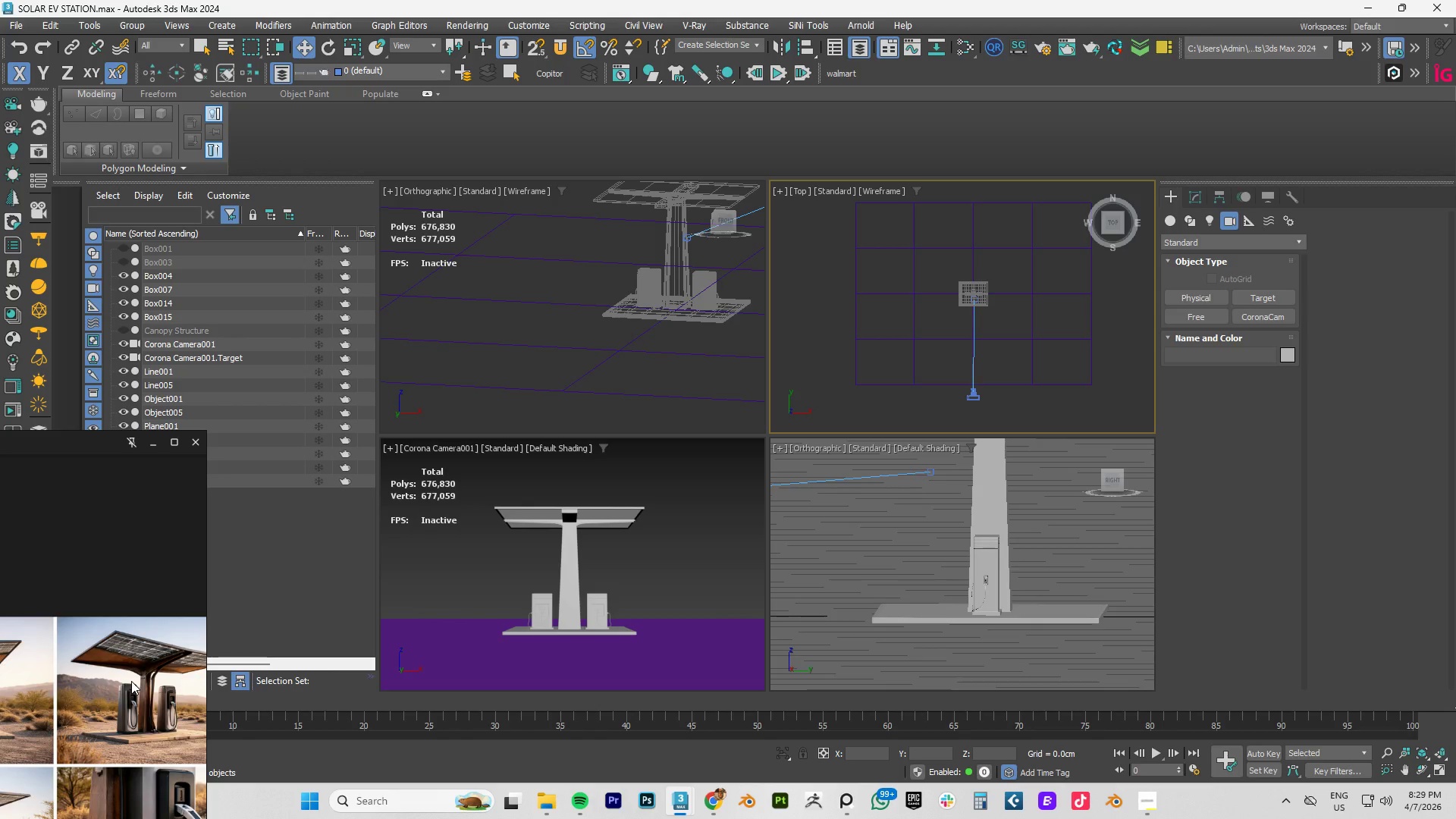 
scroll: coordinate [131, 681], scroll_direction: down, amount: 3.0
 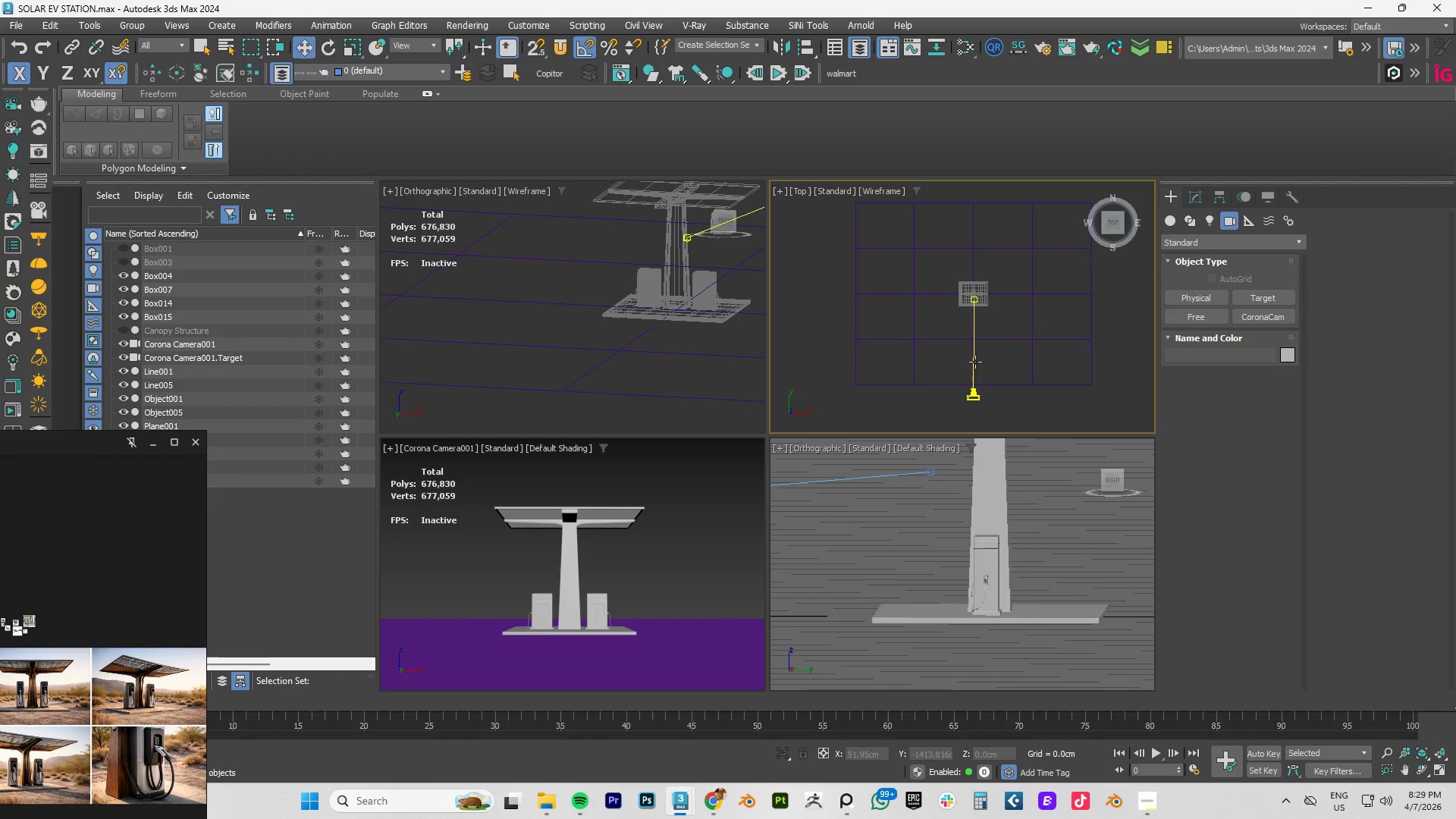 
hold_key(key=AltLeft, duration=1.17)
 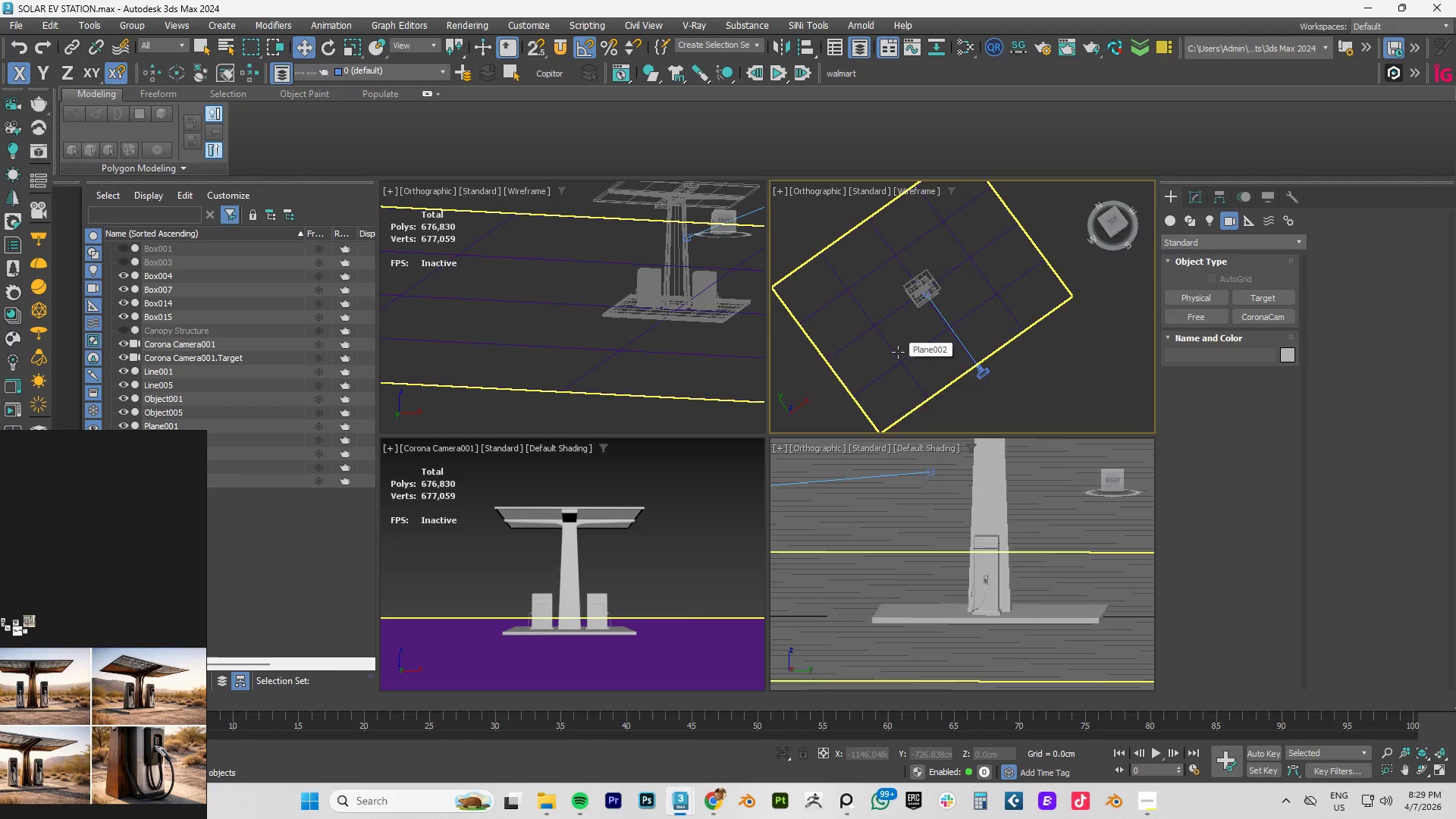 
key(P)
 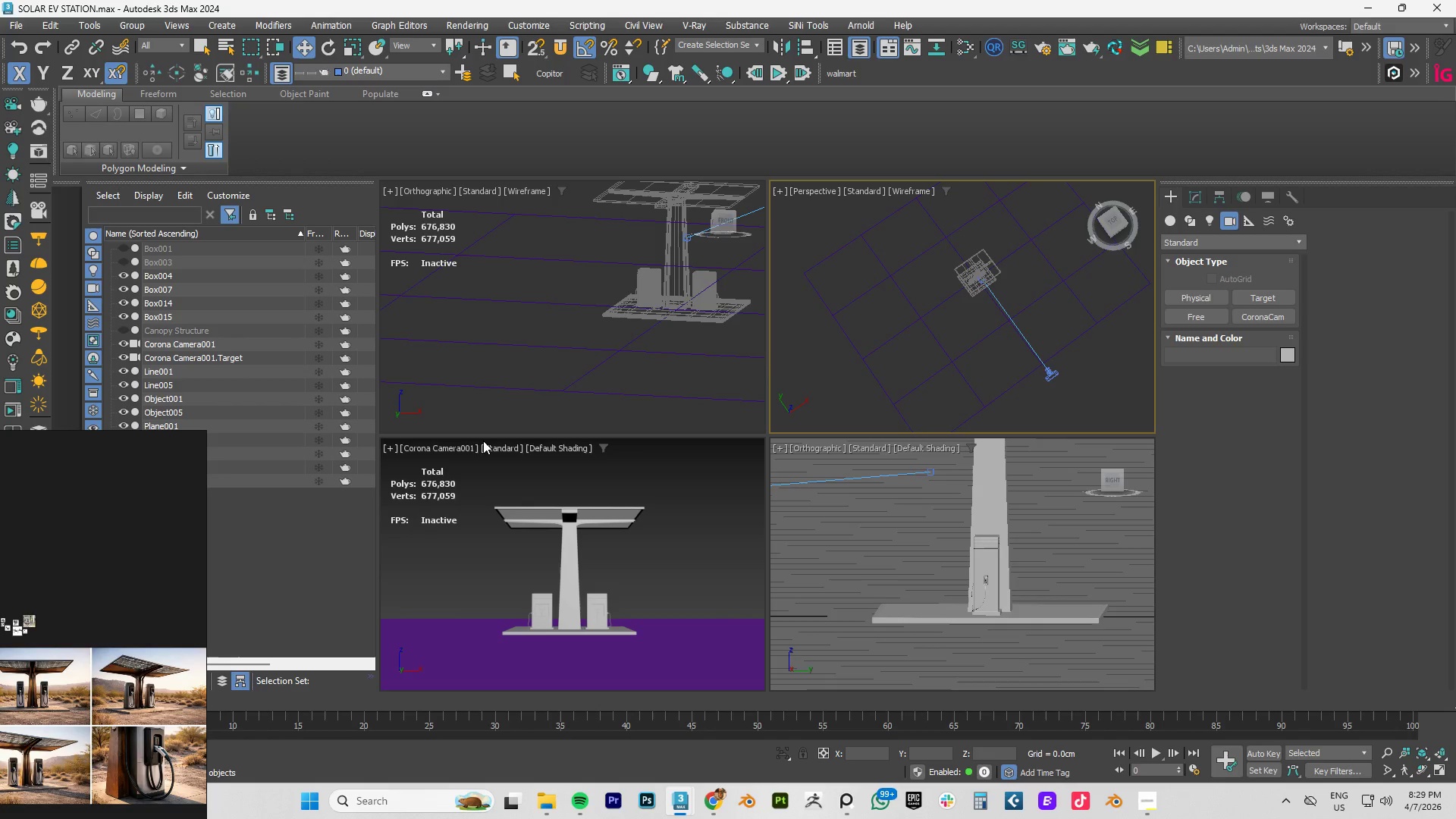 
hold_key(key=AltLeft, duration=0.61)
 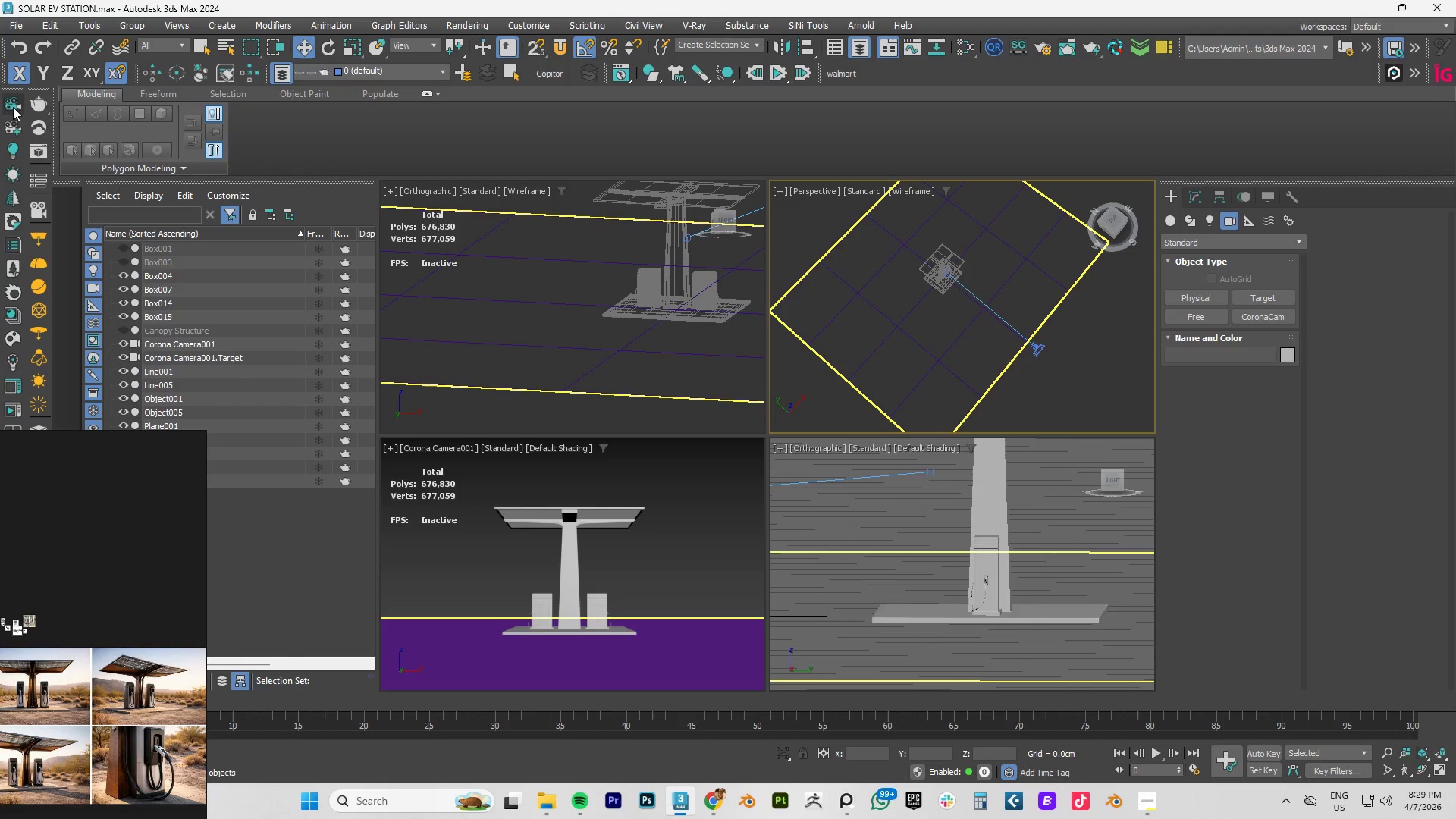 
left_click([14, 103])
 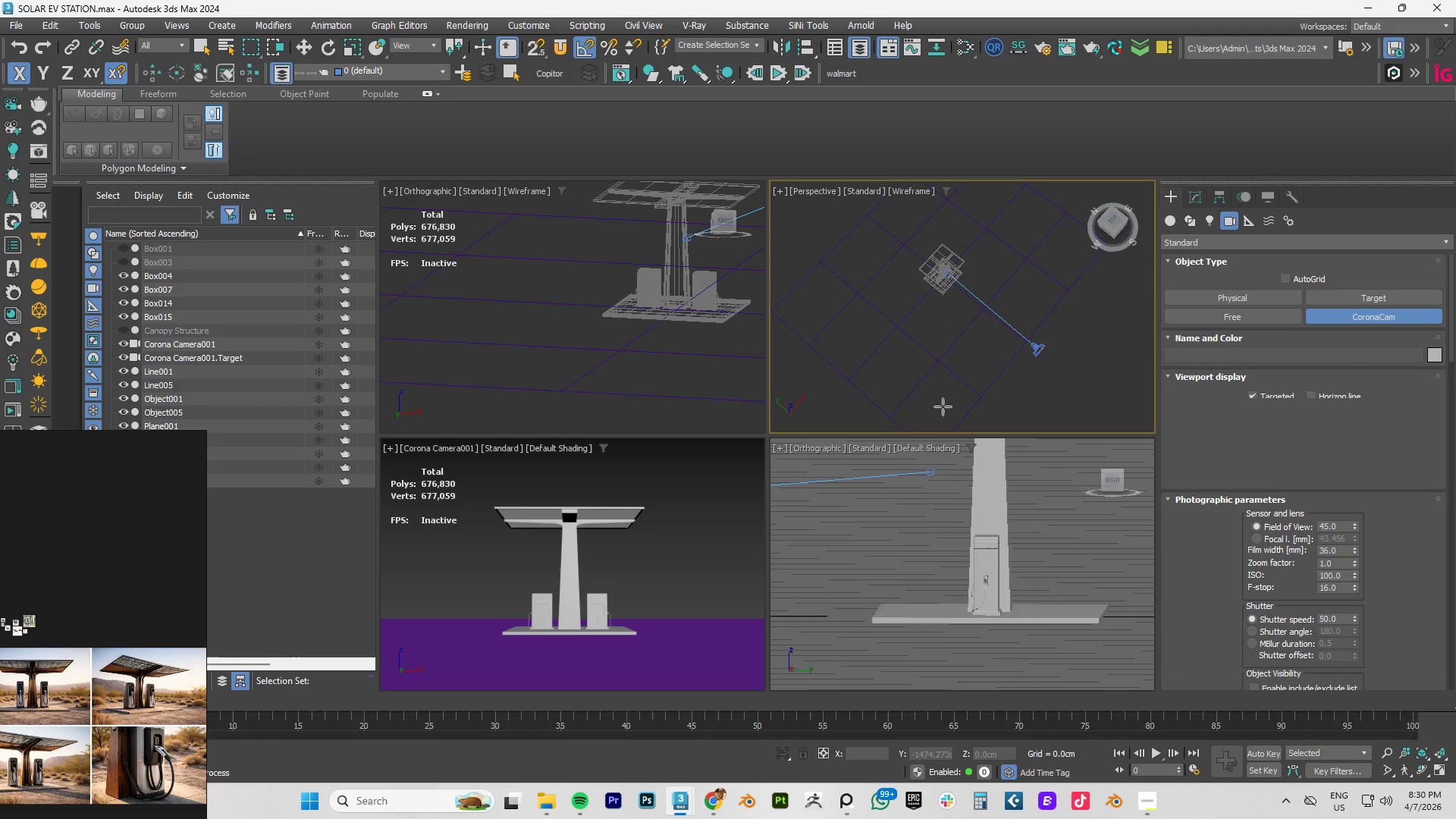 
left_click_drag(start_coordinate=[947, 410], to_coordinate=[940, 218])
 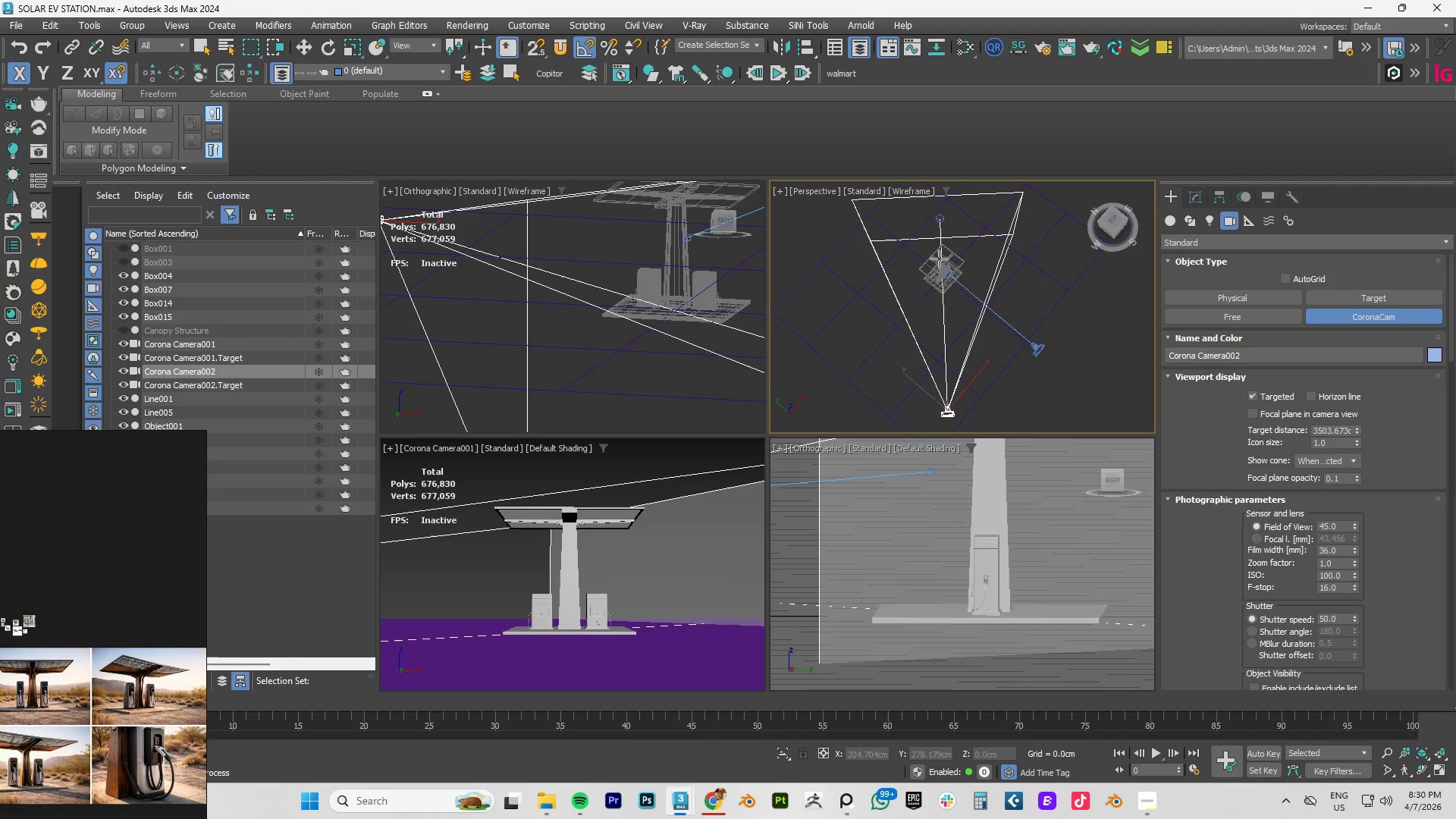 
right_click([939, 259])
 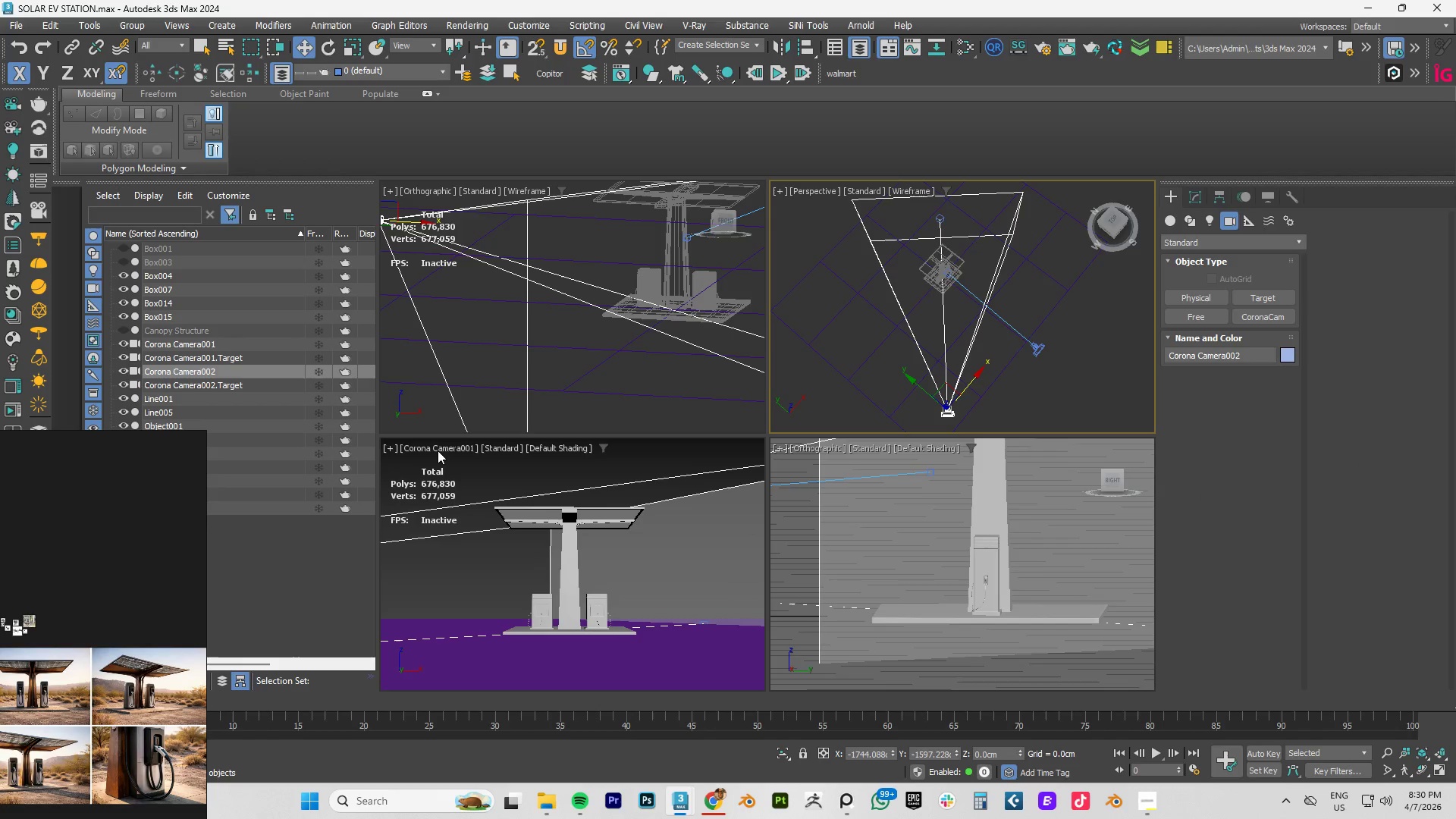 
left_click([445, 449])
 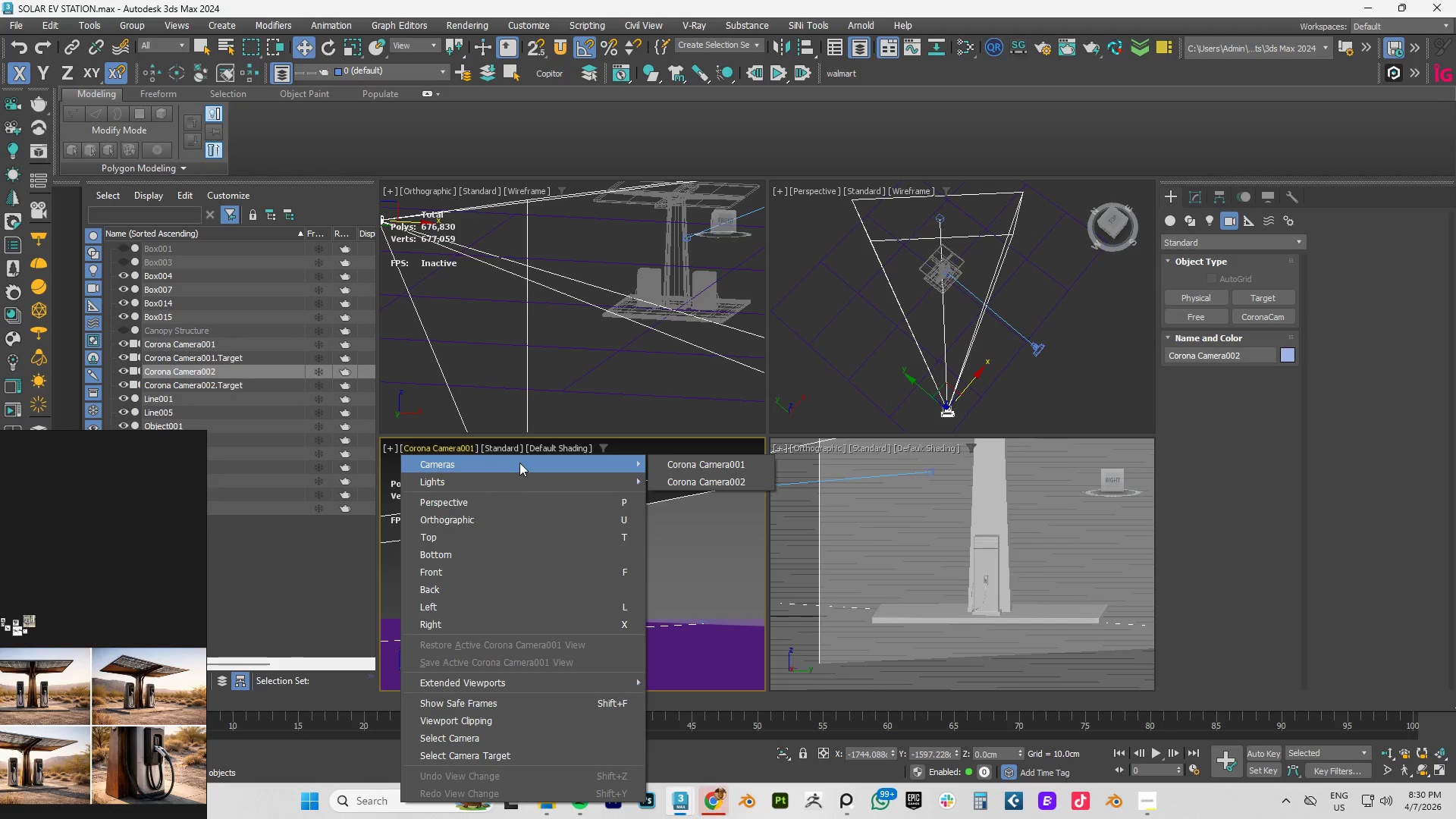 
left_click([700, 486])
 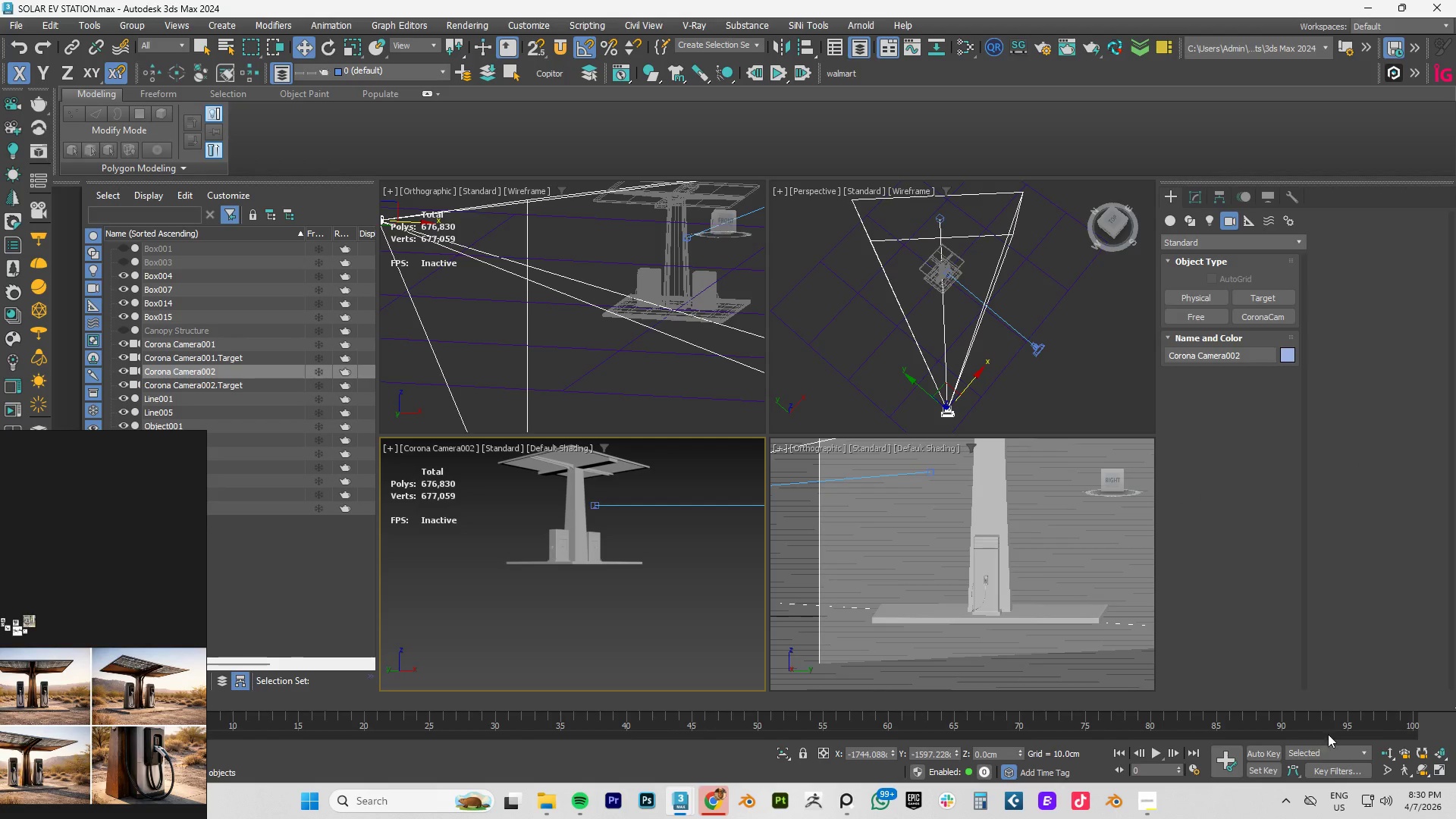 
wait(5.16)
 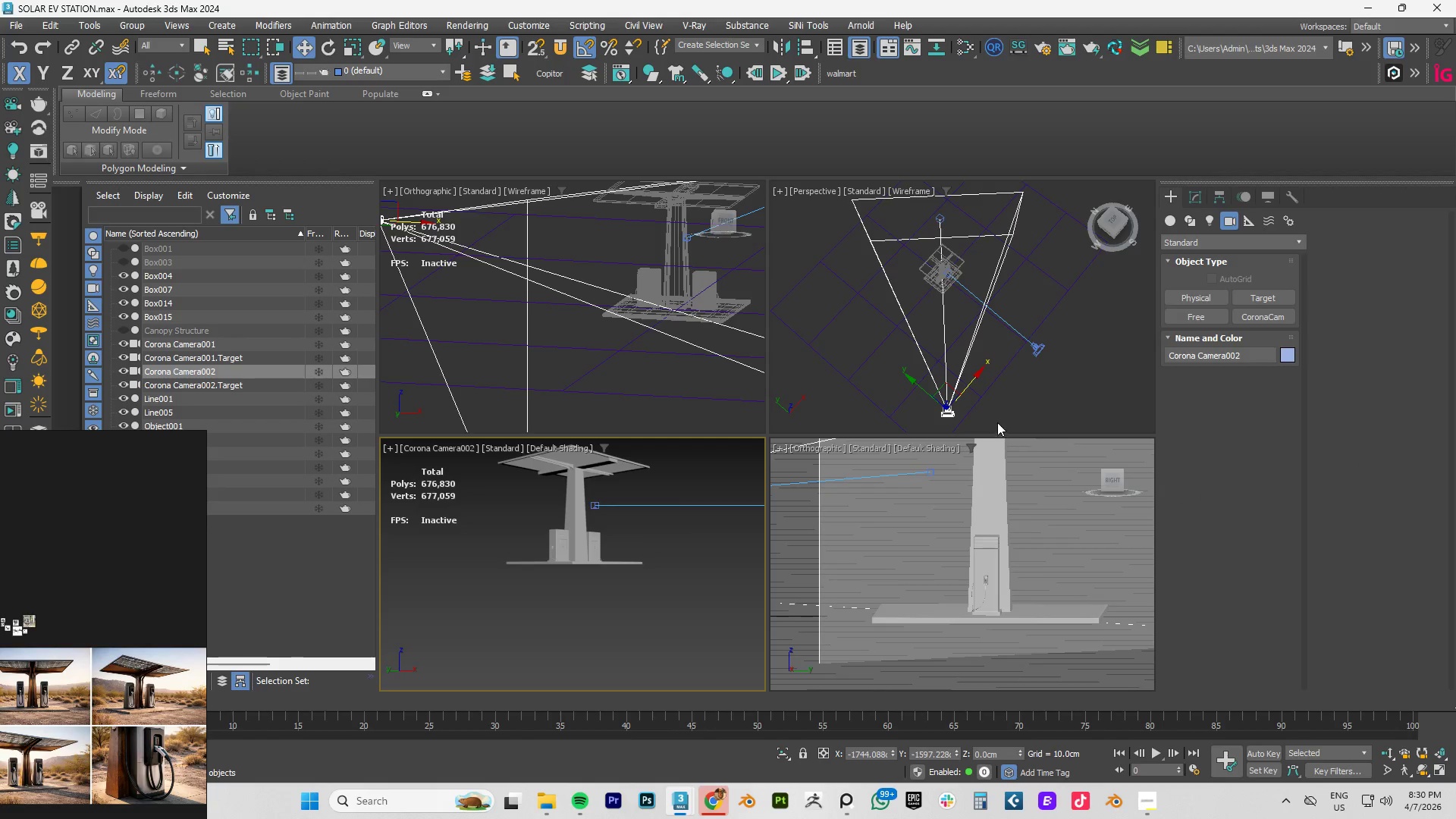 
left_click_drag(start_coordinate=[607, 620], to_coordinate=[606, 604])
 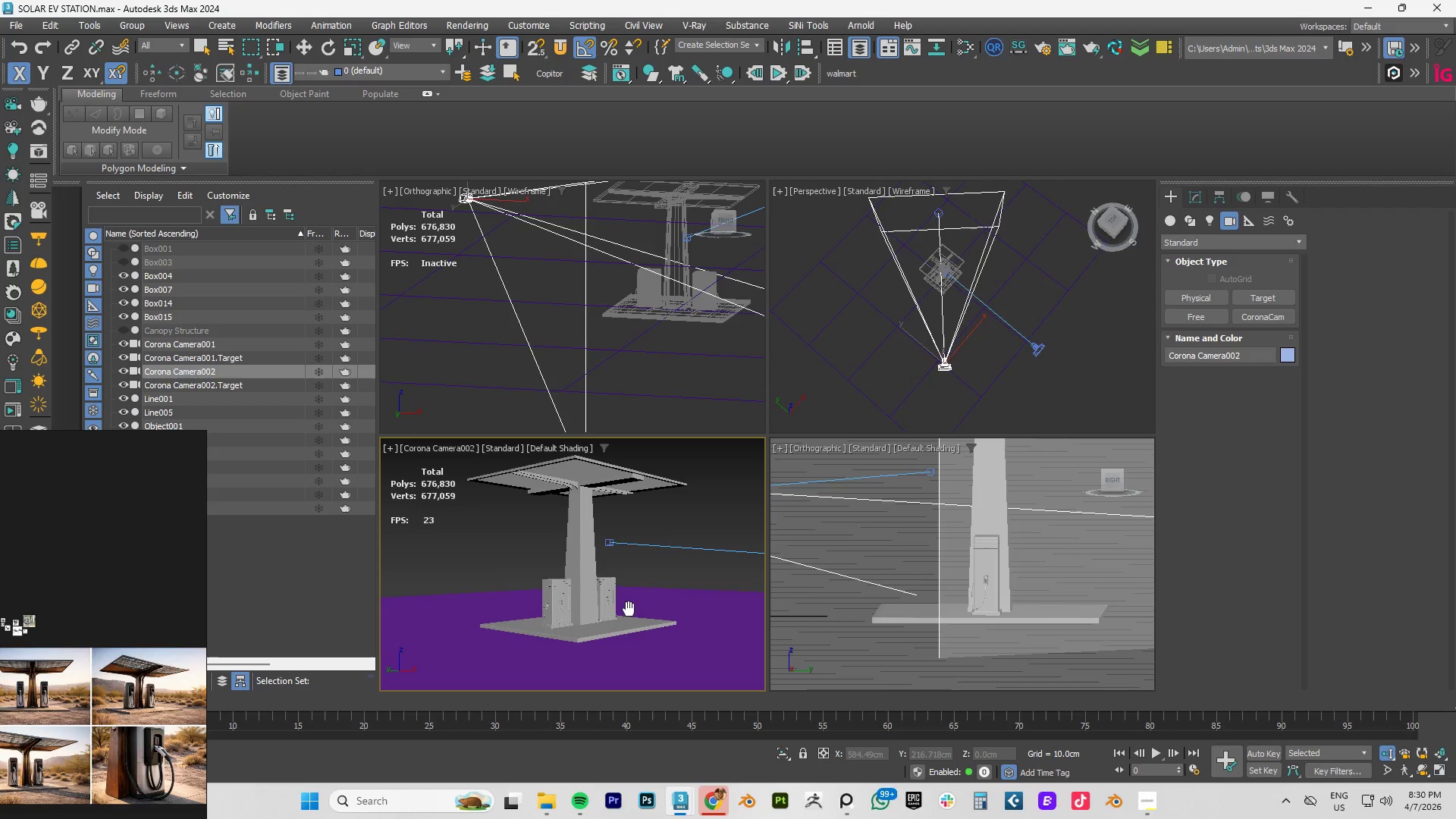 
wait(6.23)
 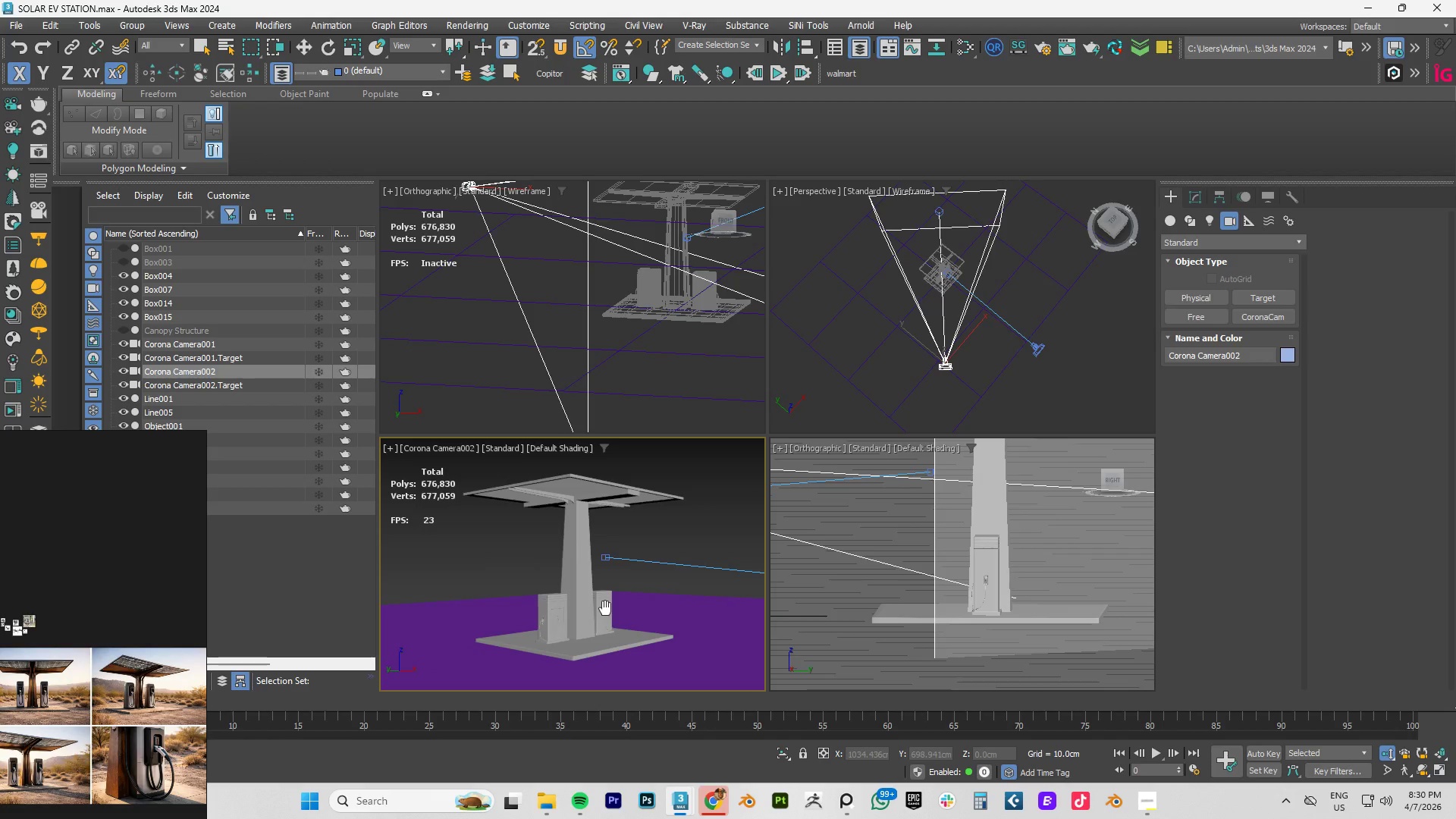 
left_click_drag(start_coordinate=[586, 576], to_coordinate=[583, 591])
 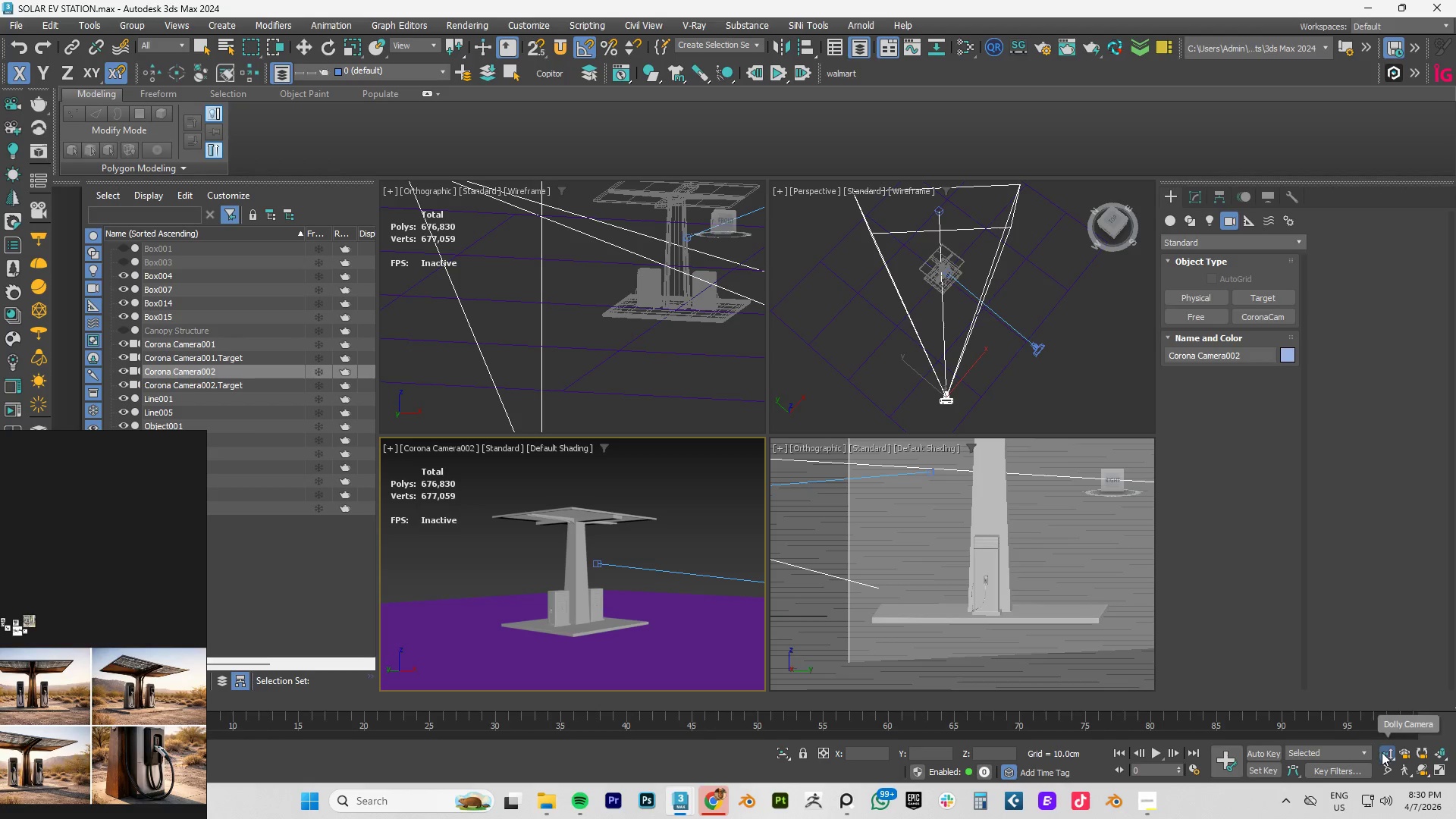 
left_click([1385, 752])
 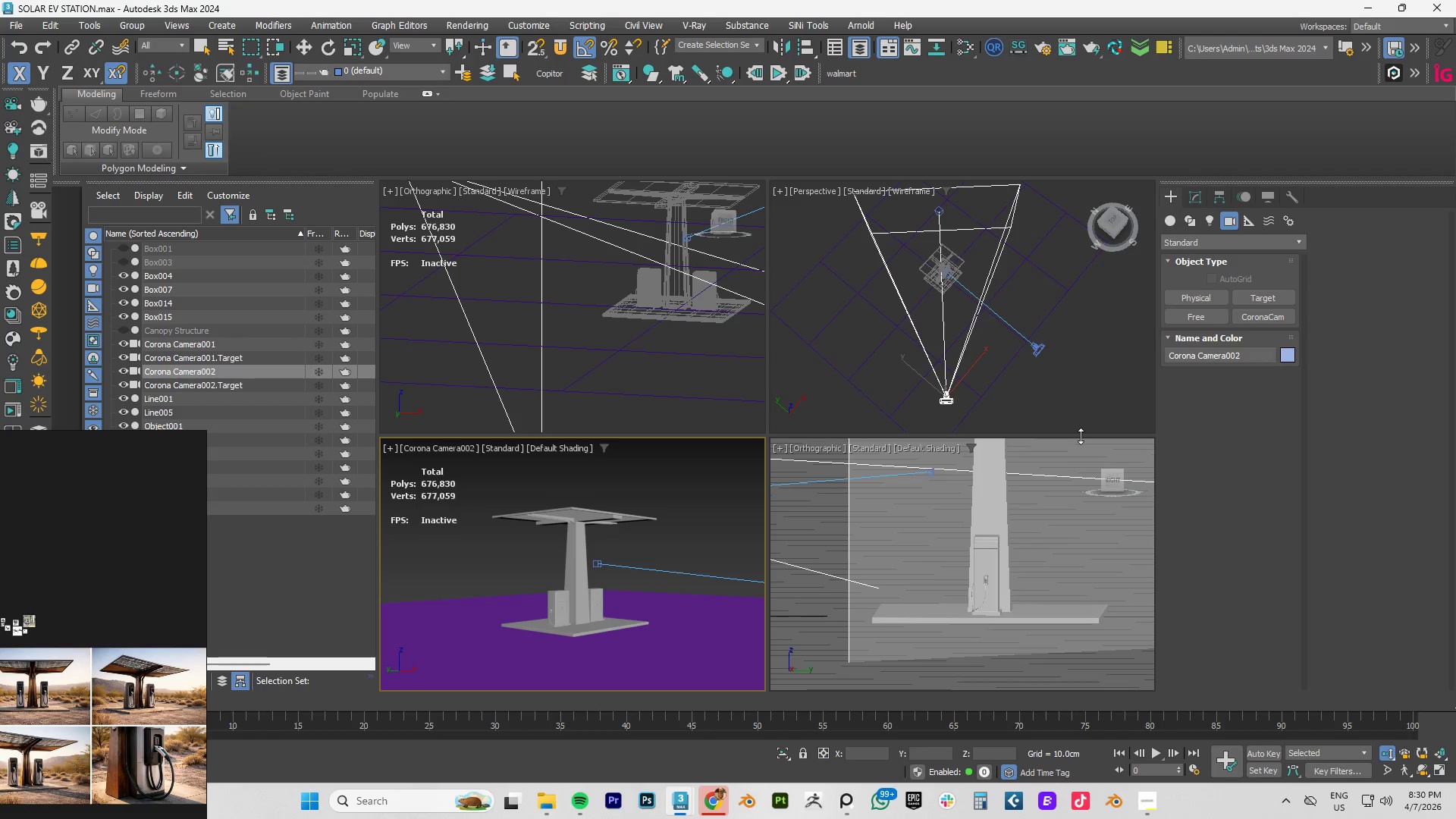 
hold_key(key=AltLeft, duration=0.75)
 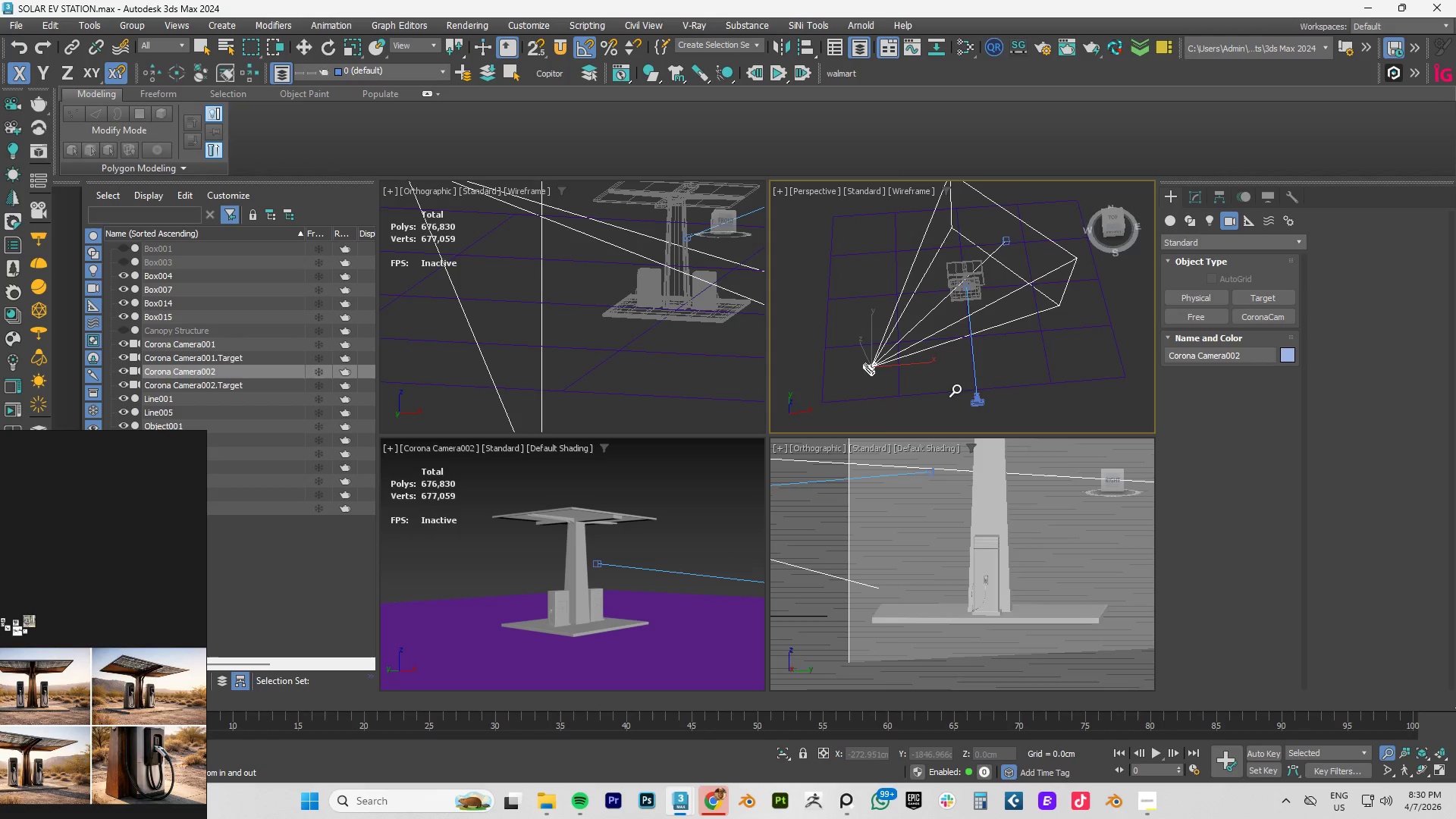 
key(Alt+AltLeft)
 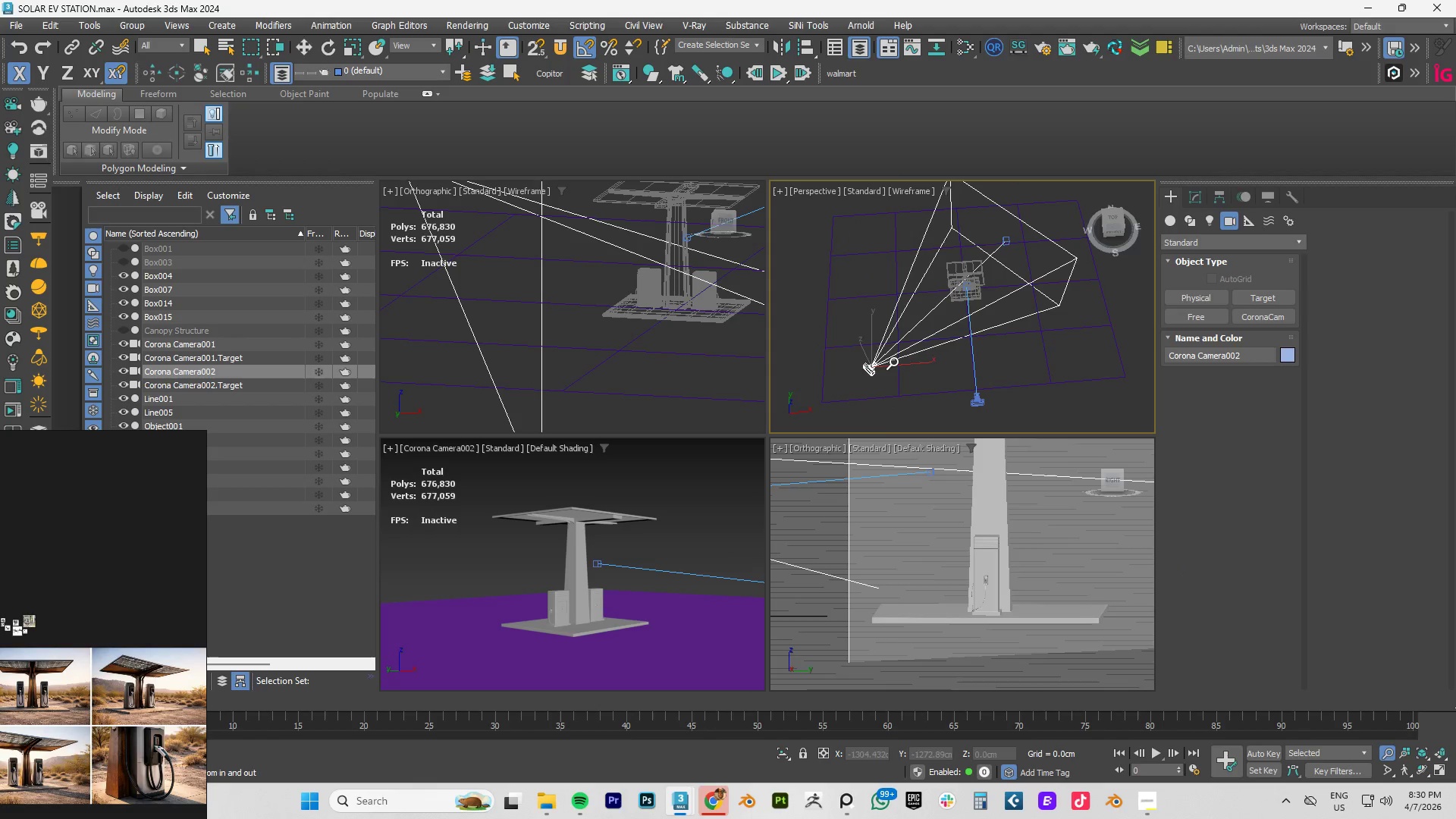 
key(W)
 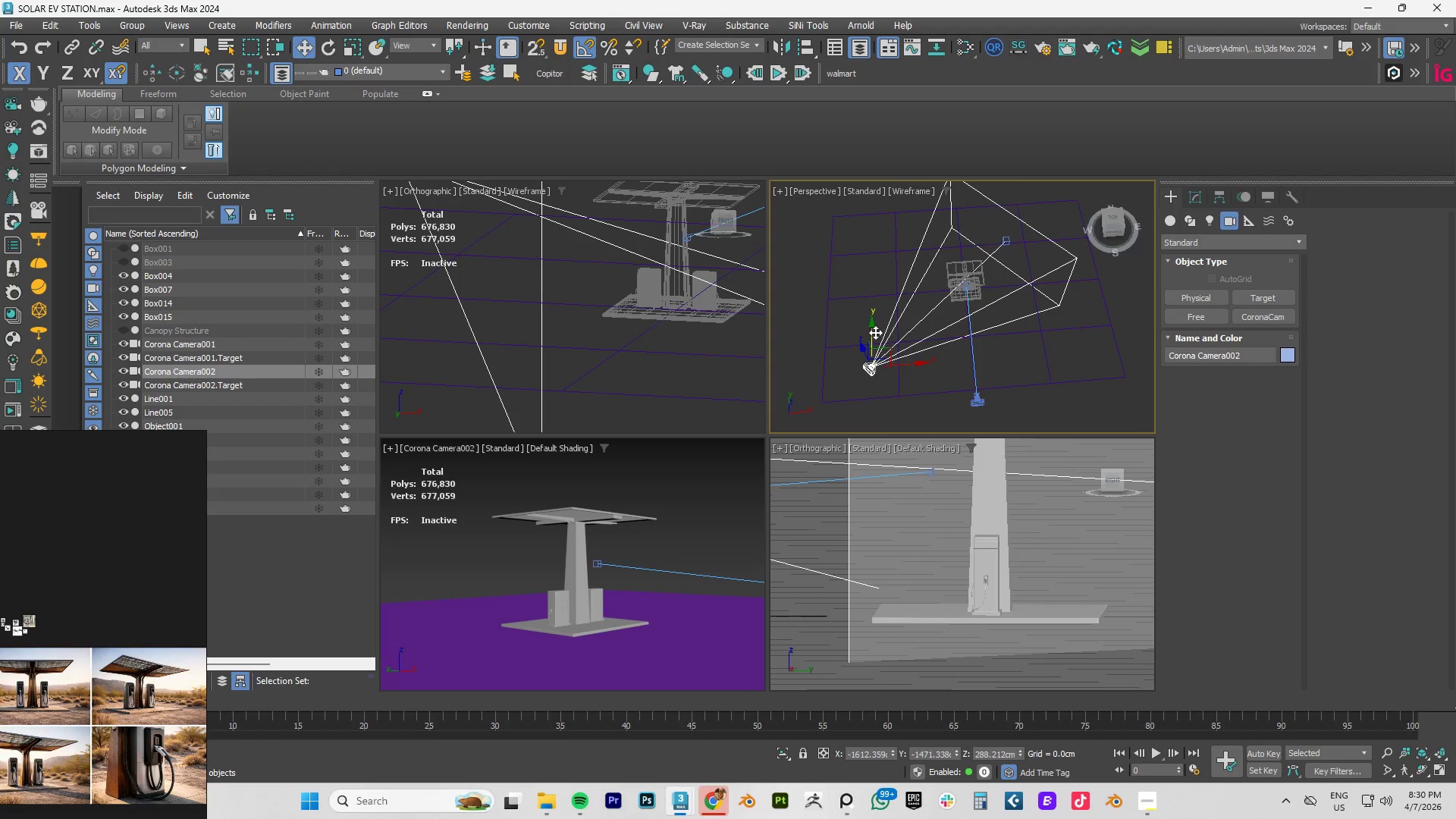 
hold_key(key=AltLeft, duration=0.56)
 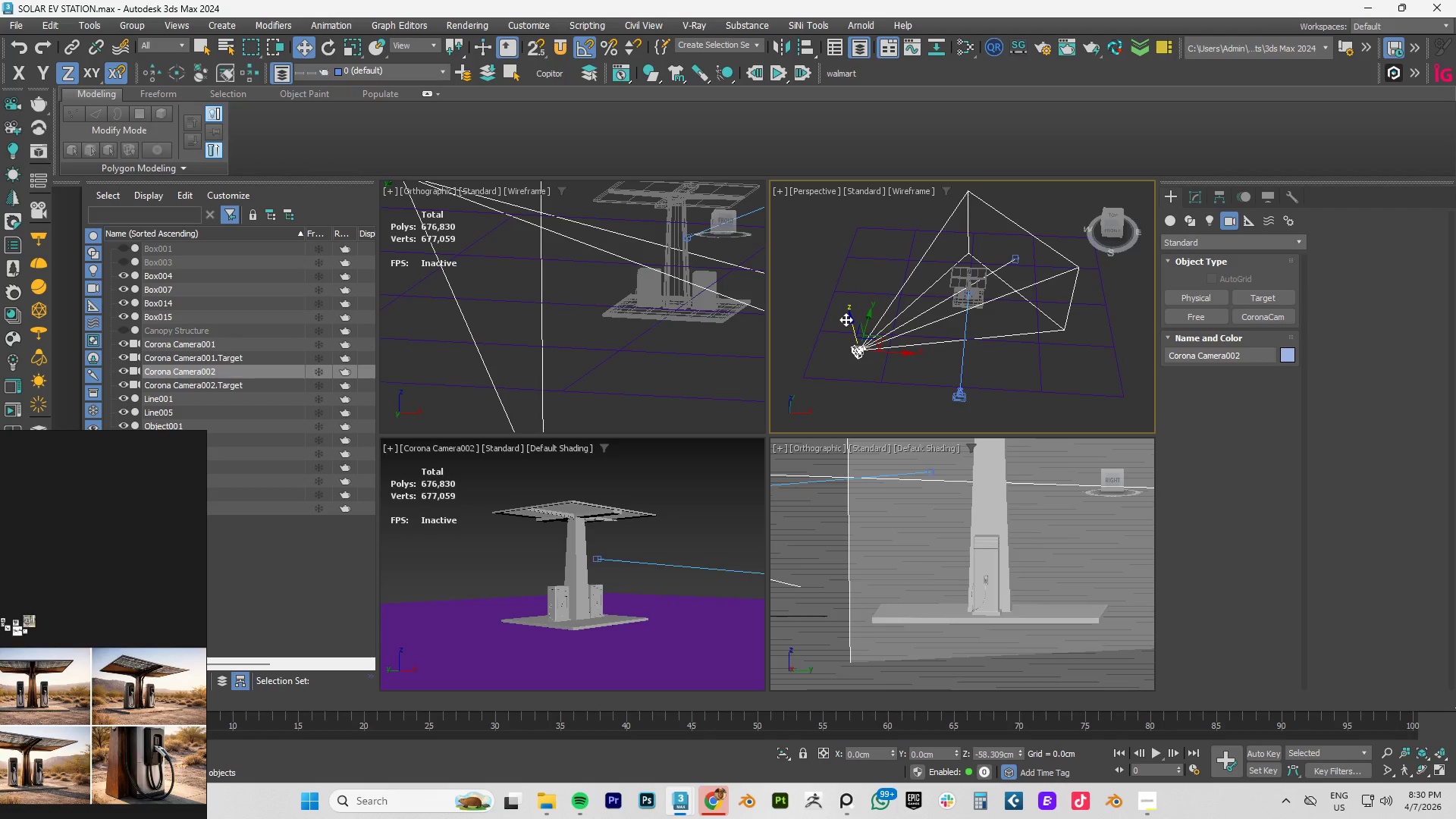 
wait(14.12)
 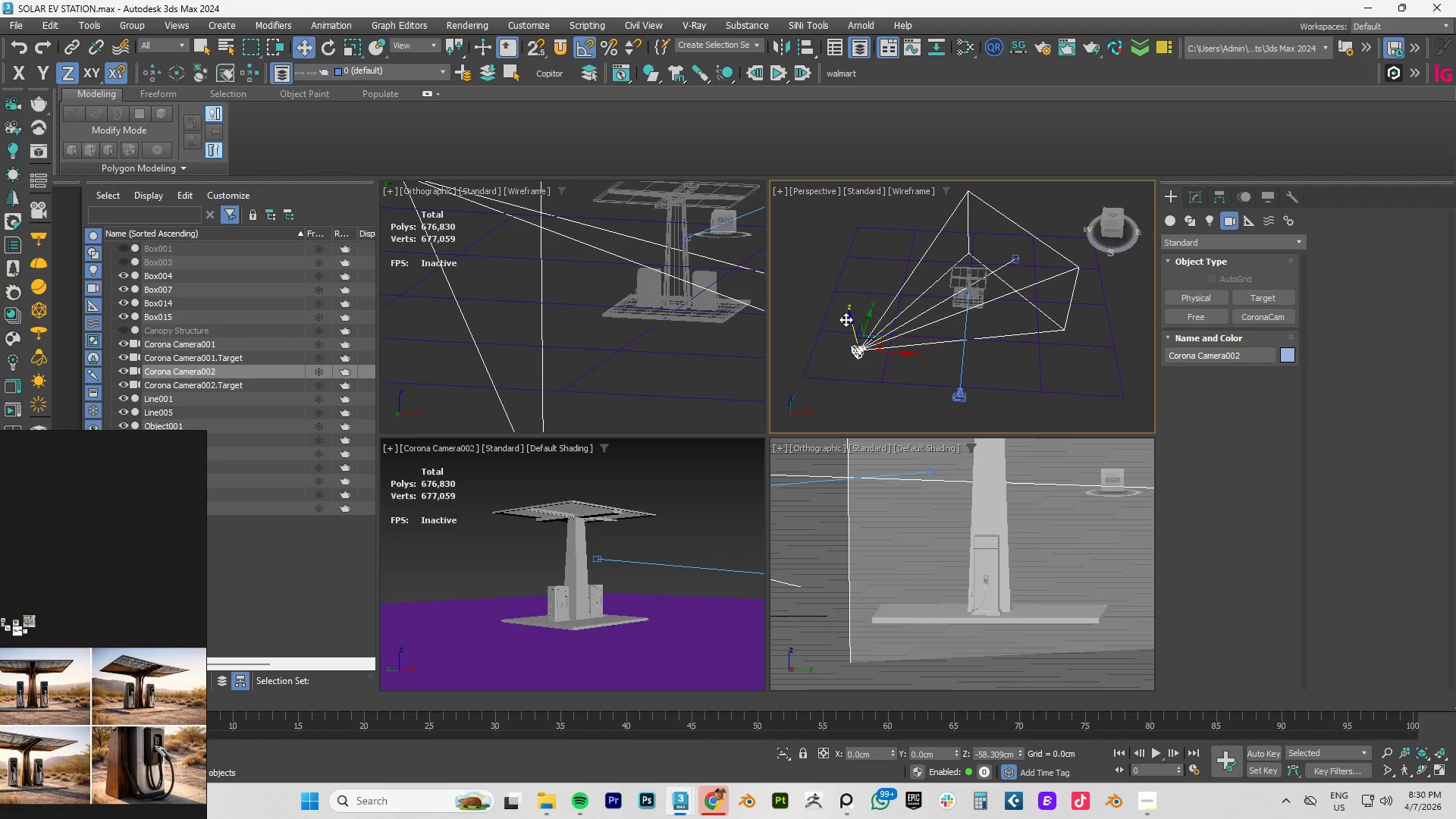 
left_click([573, 569])
 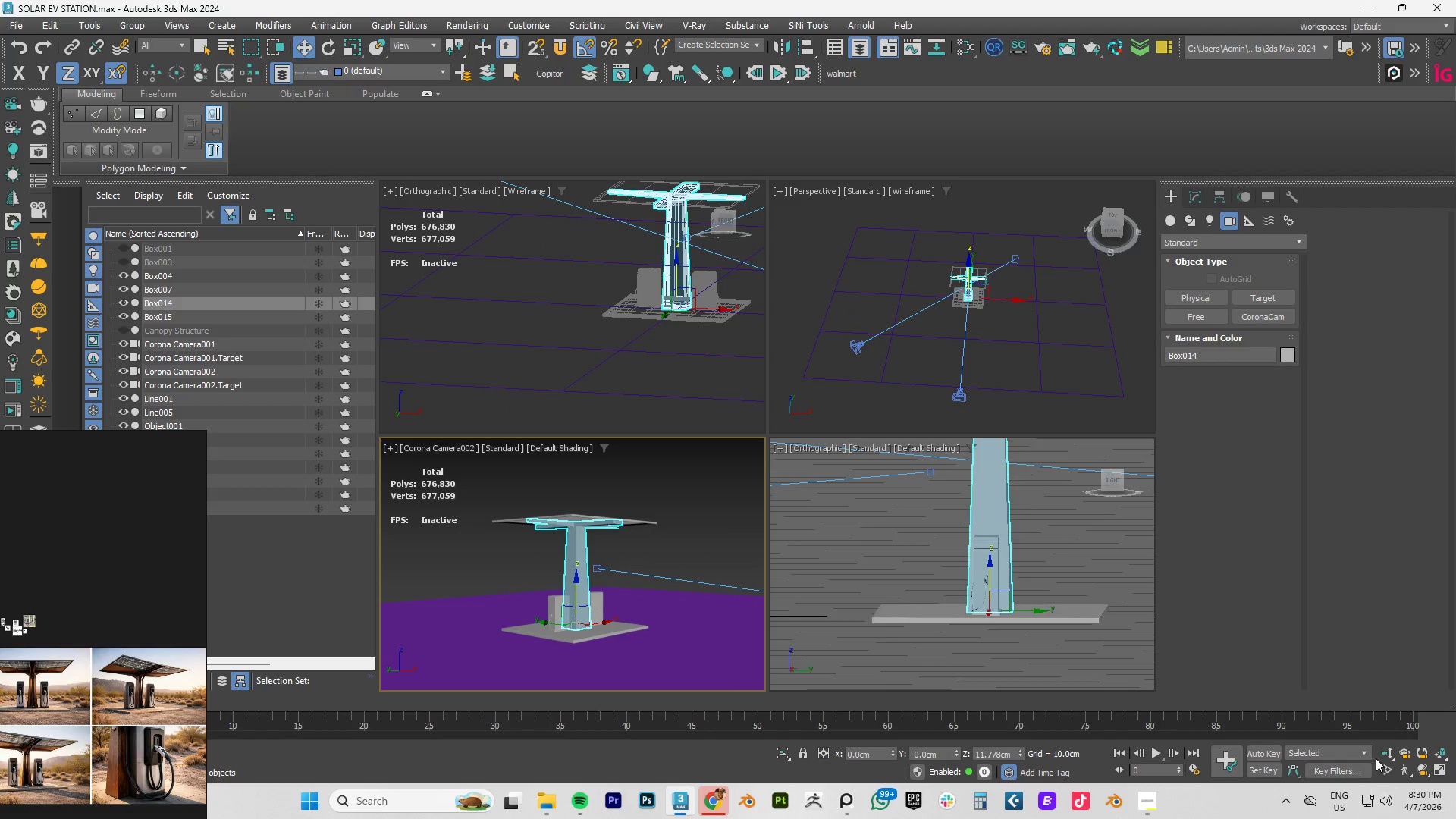 
left_click([1383, 752])
 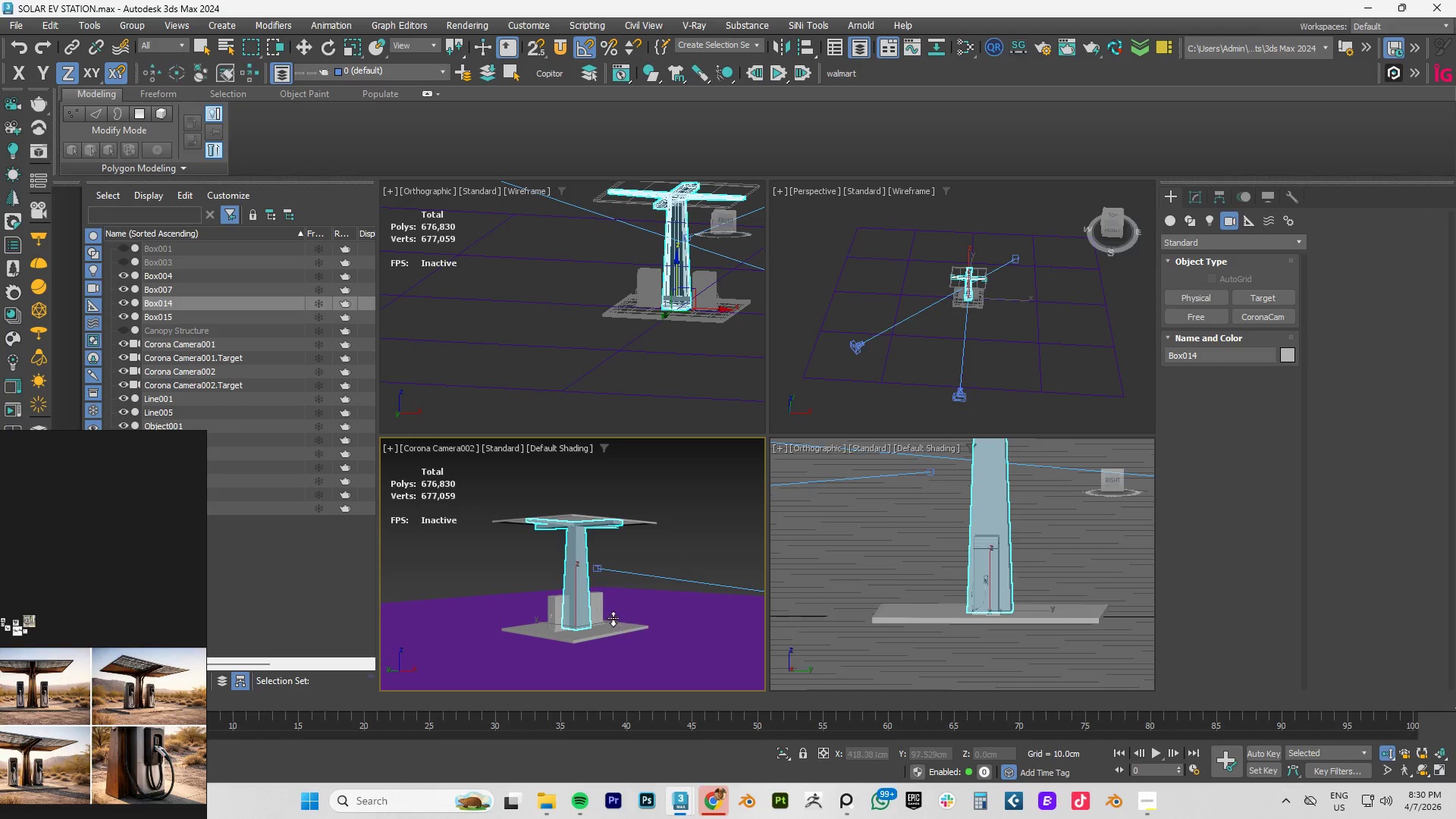 
left_click_drag(start_coordinate=[611, 618], to_coordinate=[617, 609])
 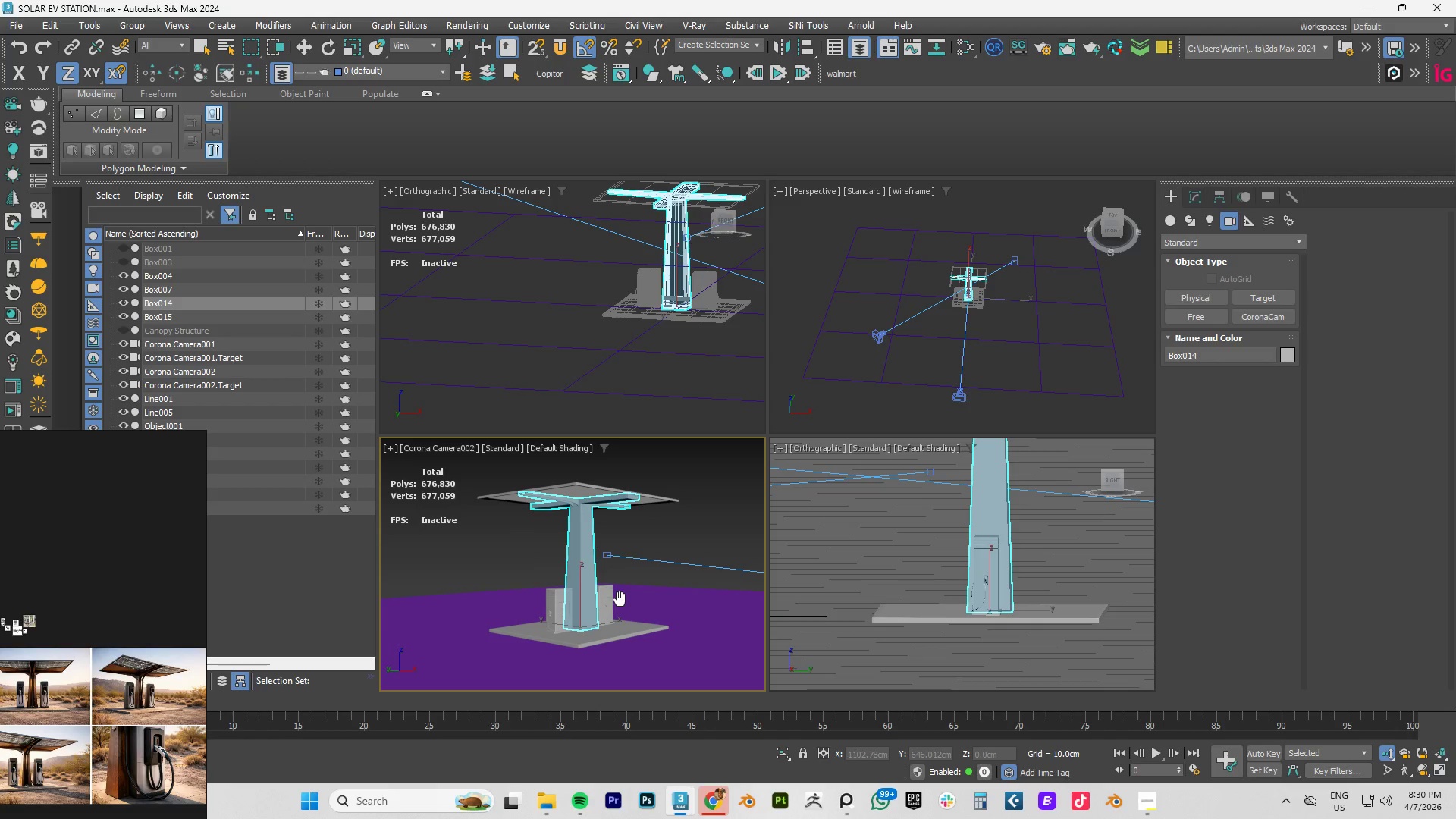 
wait(6.45)
 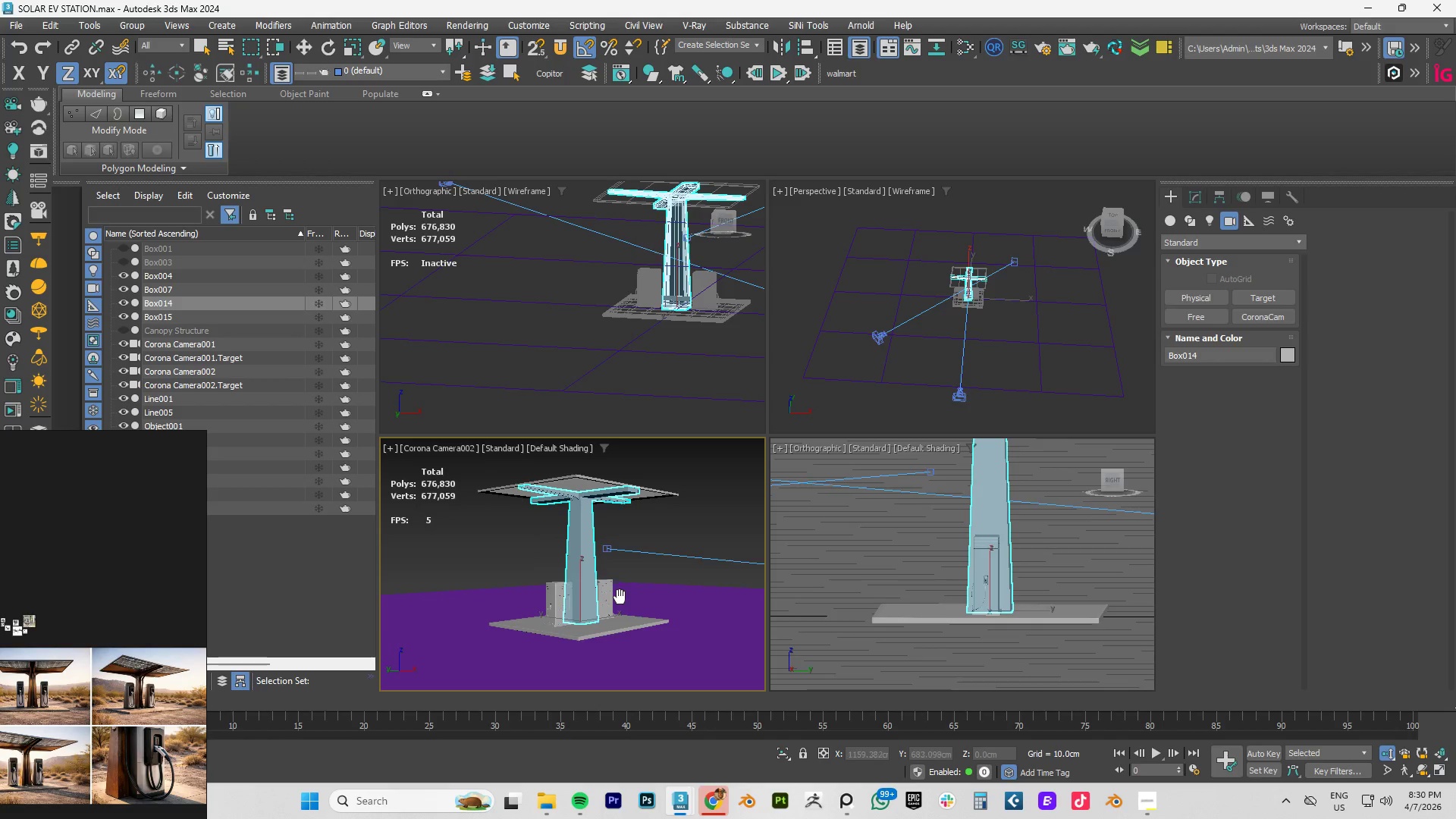 
left_click([711, 486])
 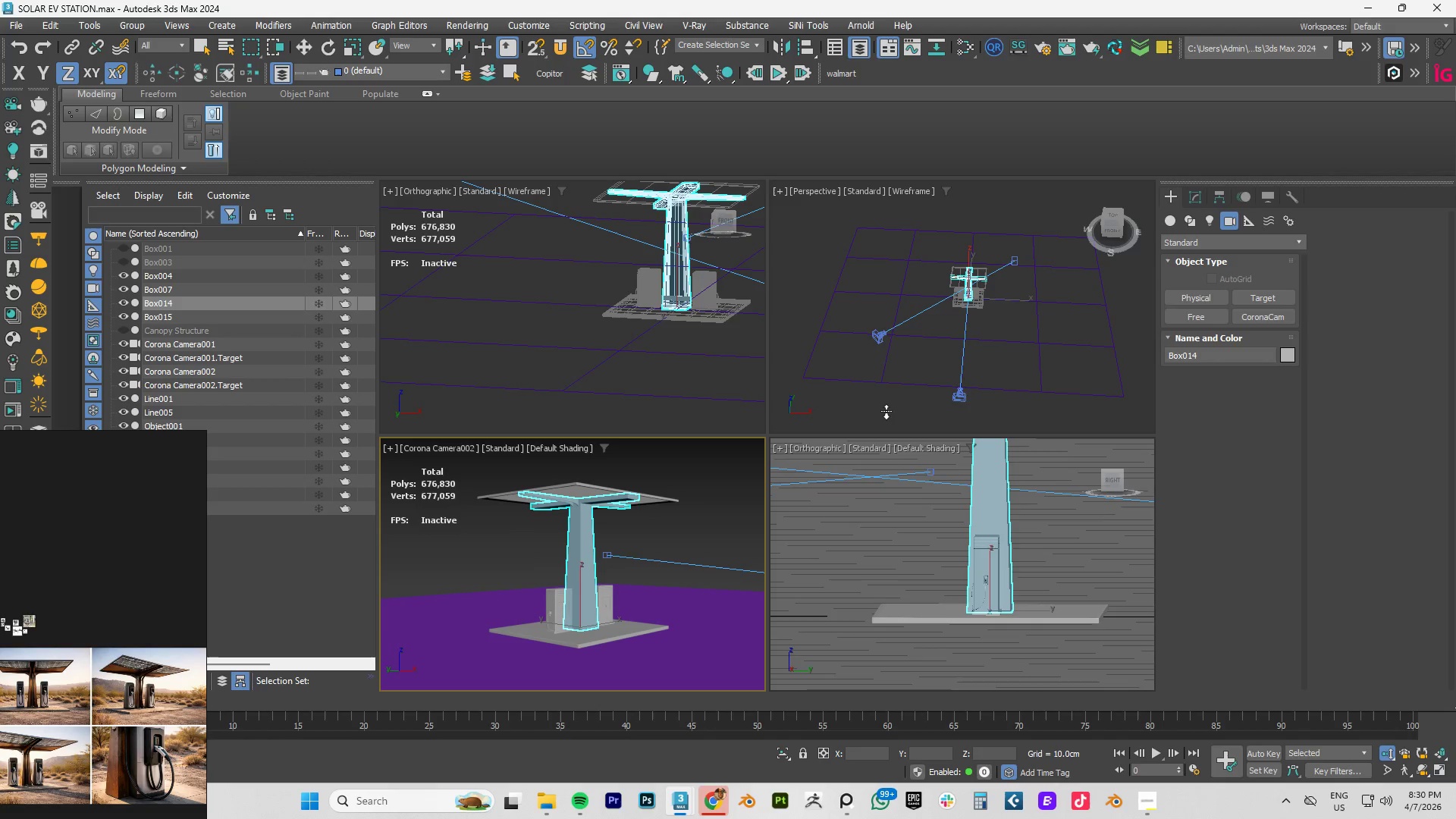 
left_click([886, 411])
 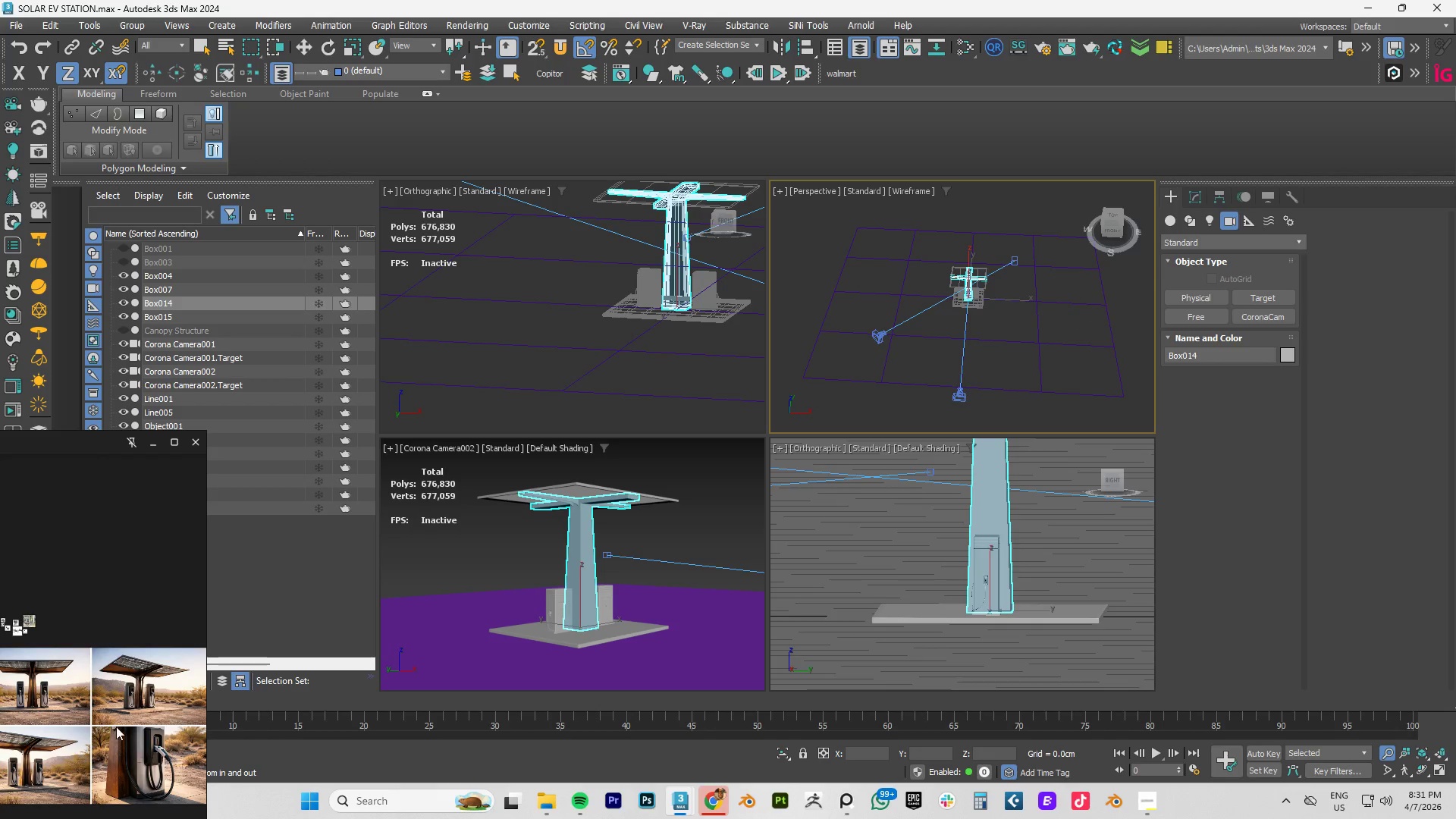 
scroll: coordinate [108, 724], scroll_direction: down, amount: 2.0
 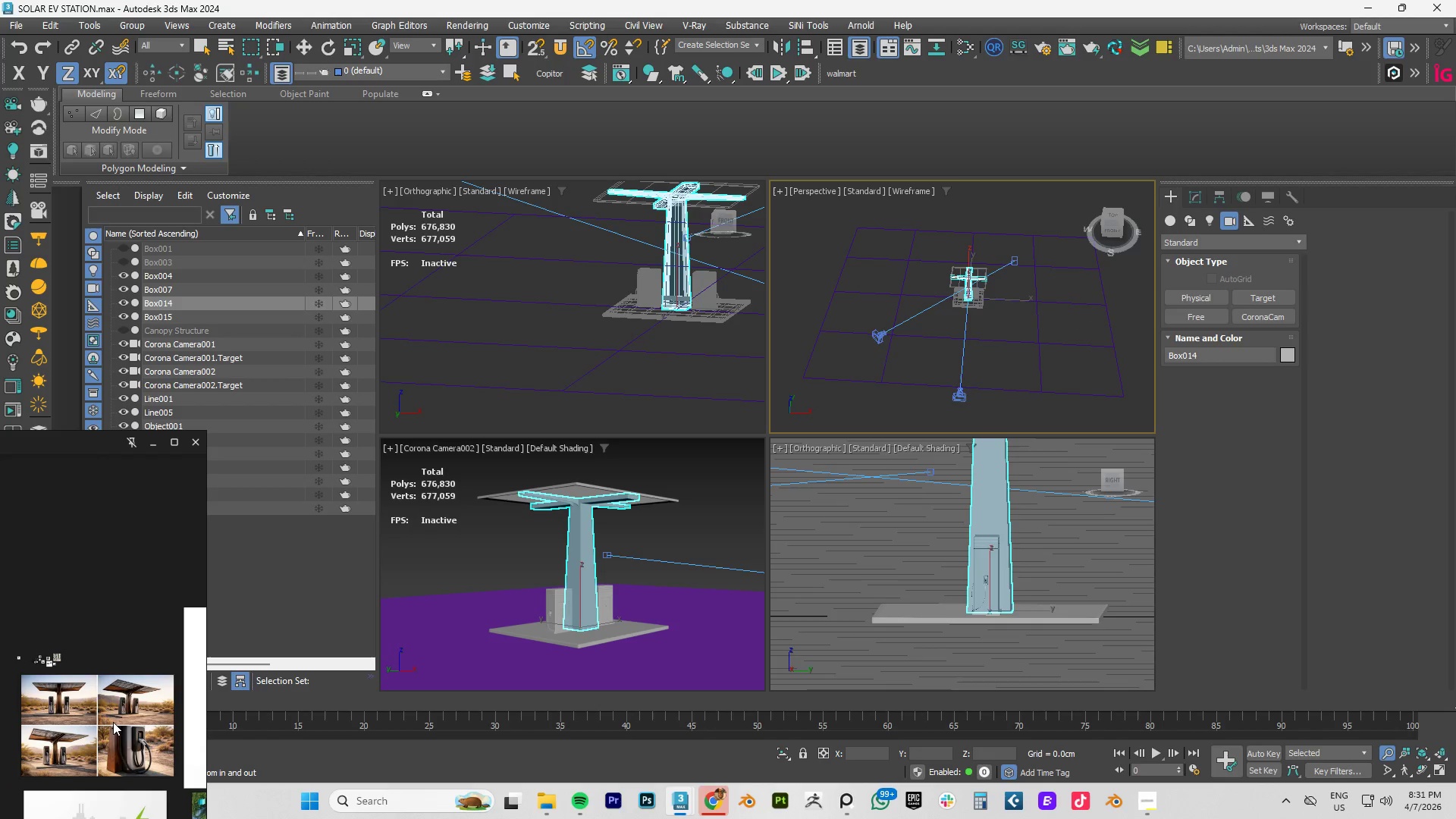 
key(Alt+AltLeft)
 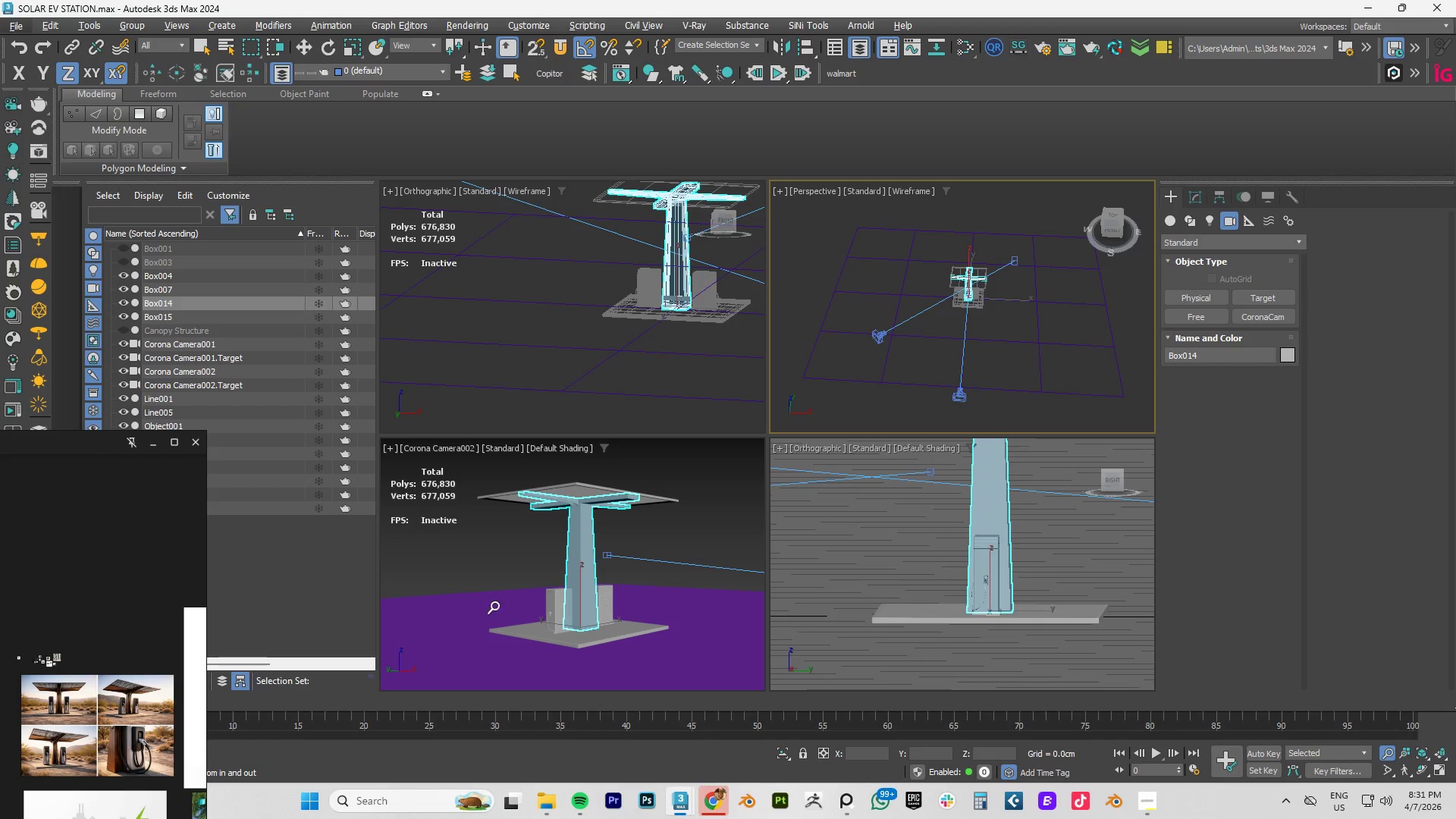 
key(Alt+Tab)
 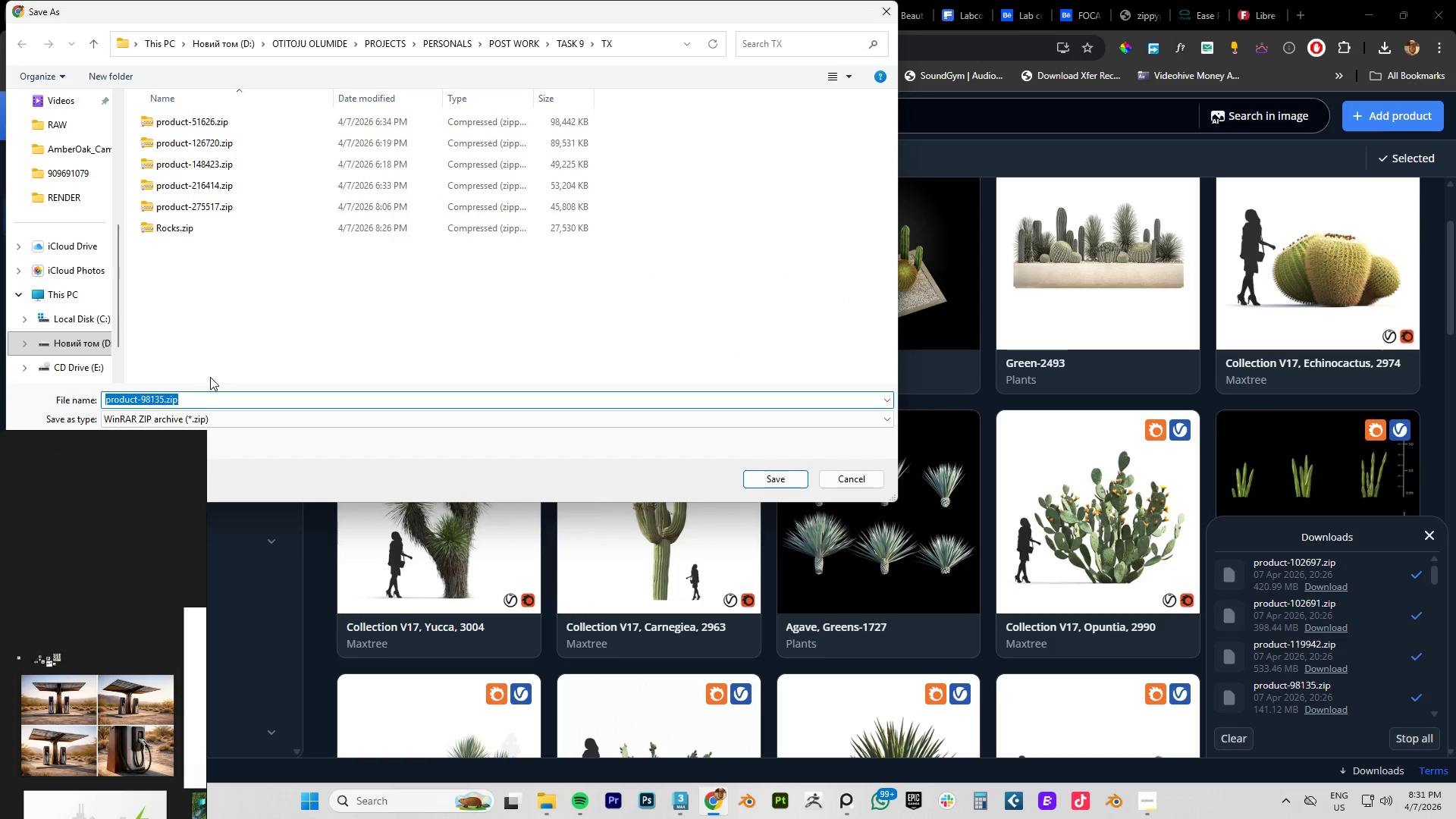 
type(Tree)
 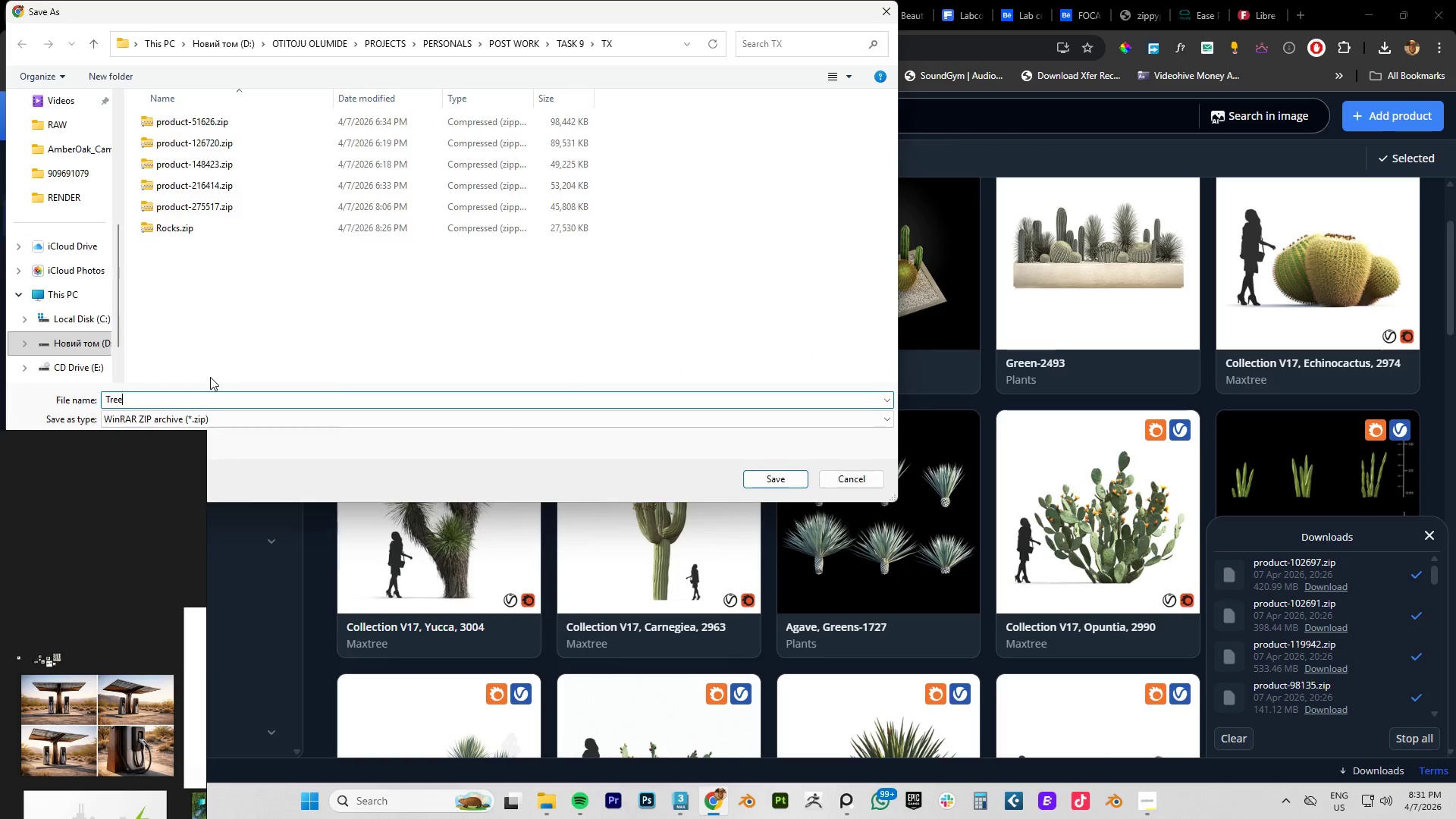 
key(Enter)
 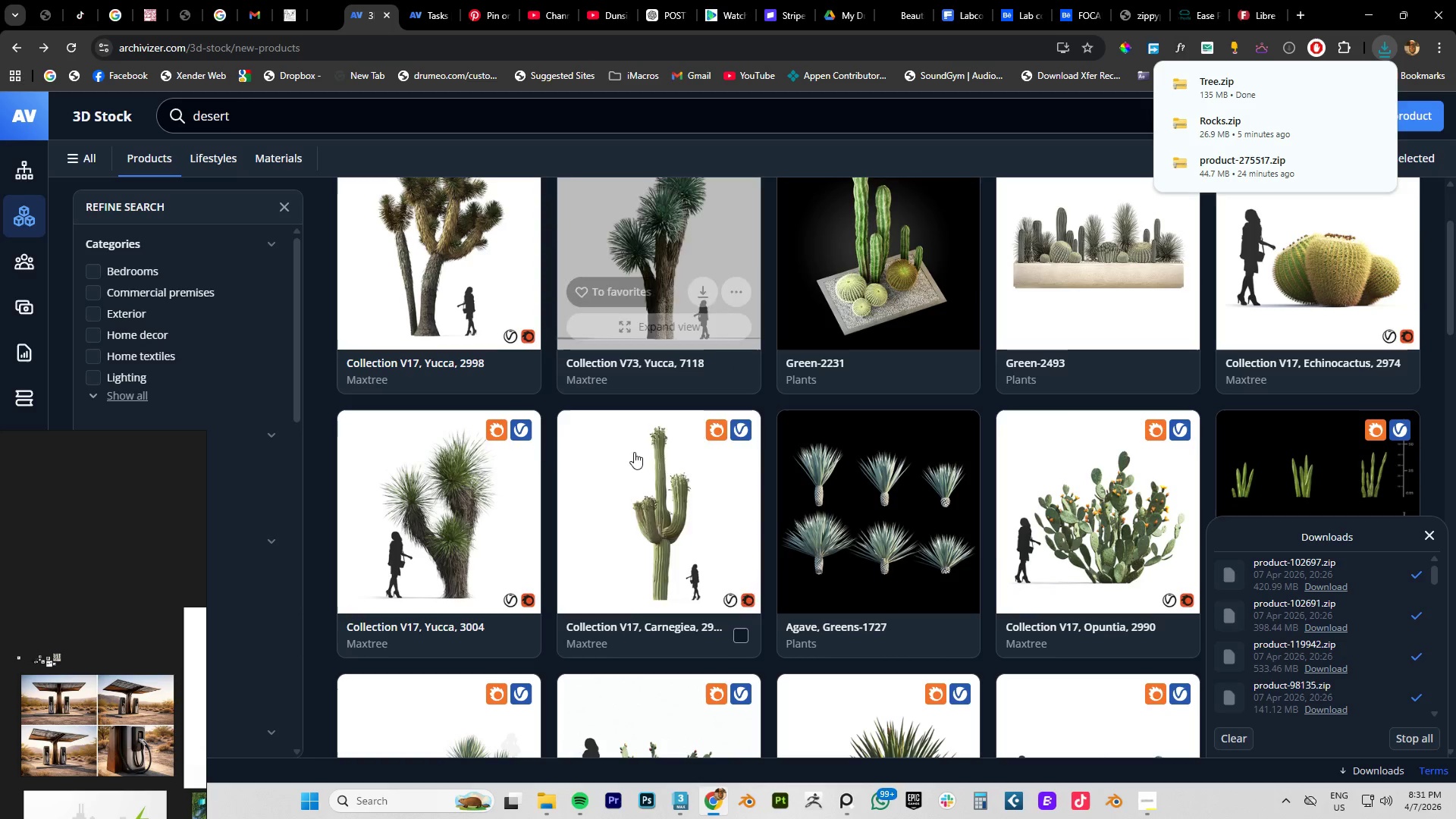 
left_click([1156, 802])